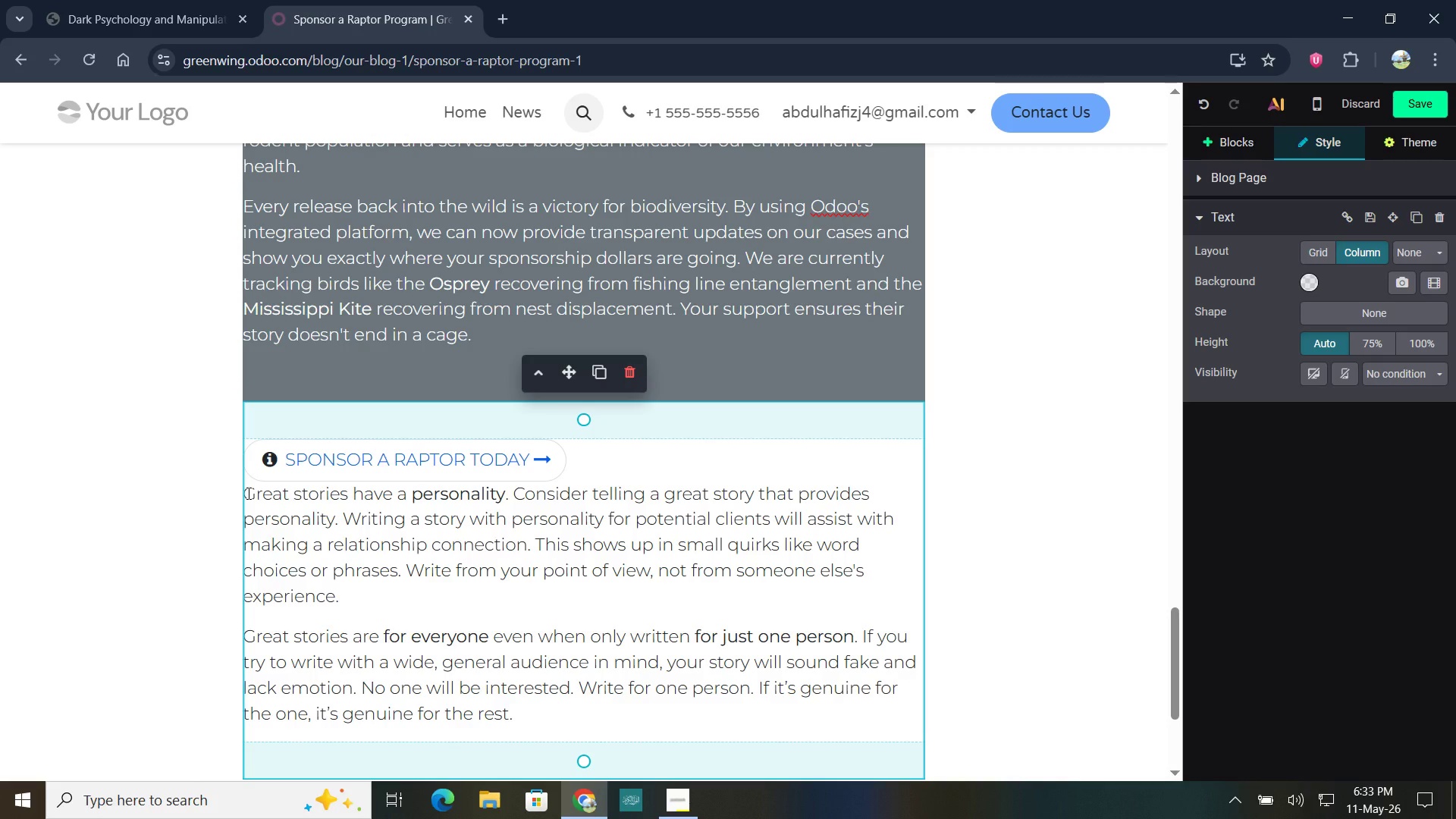 
key(Enter)
 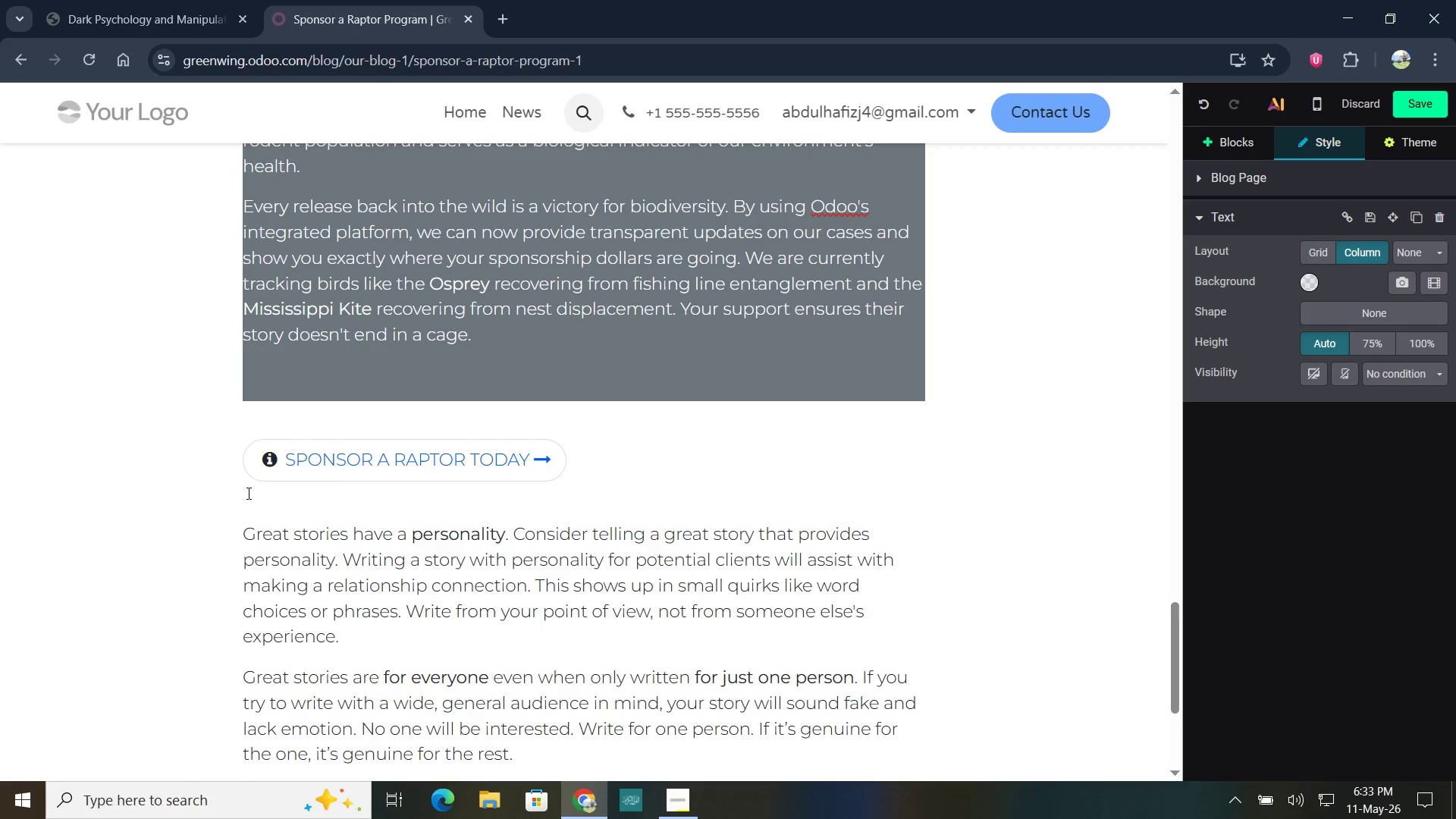 
key(ArrowUp)
 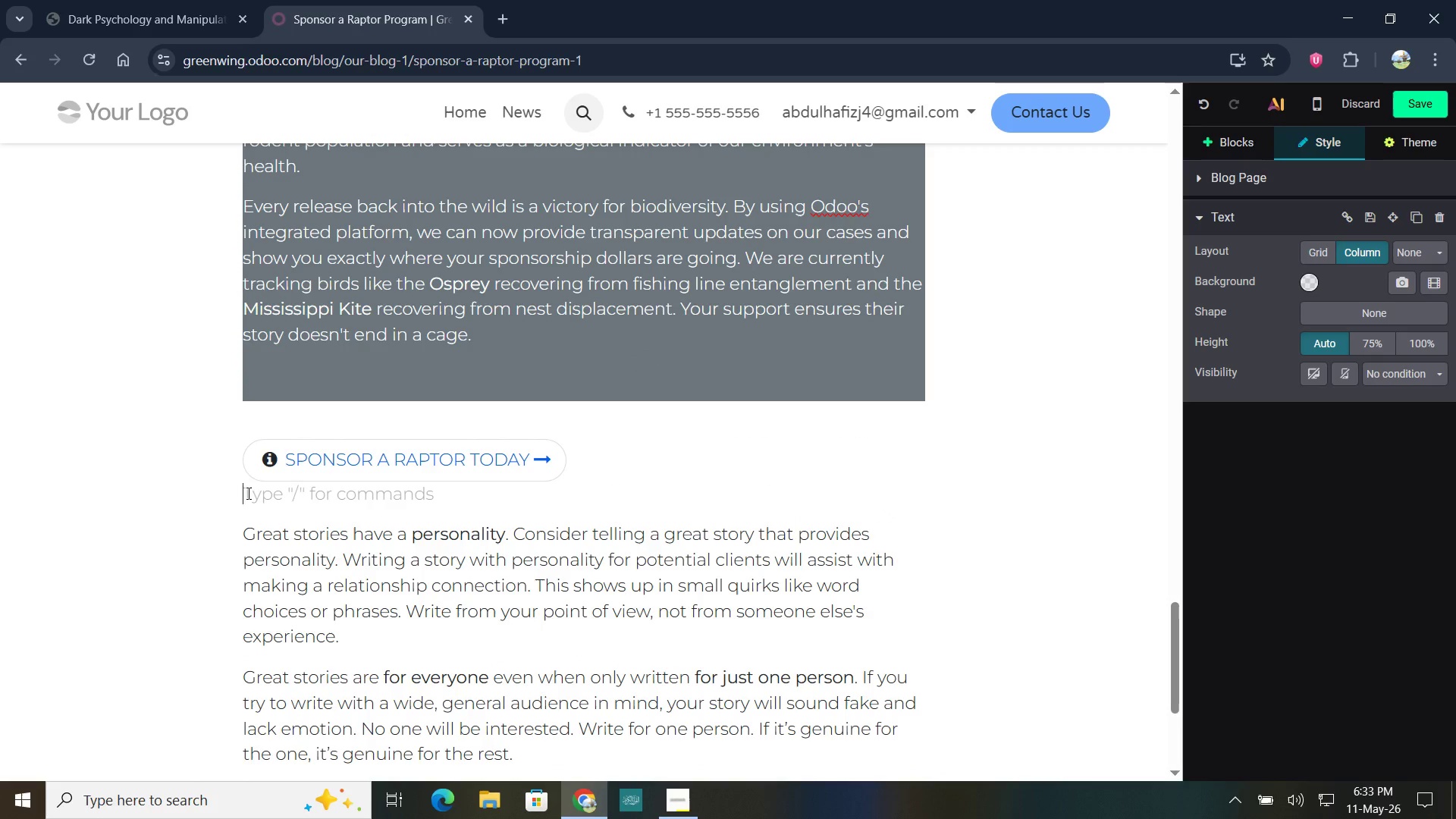 
type(Jp)
key(Backspace)
type(oin the Mission: Become a Conservati)
 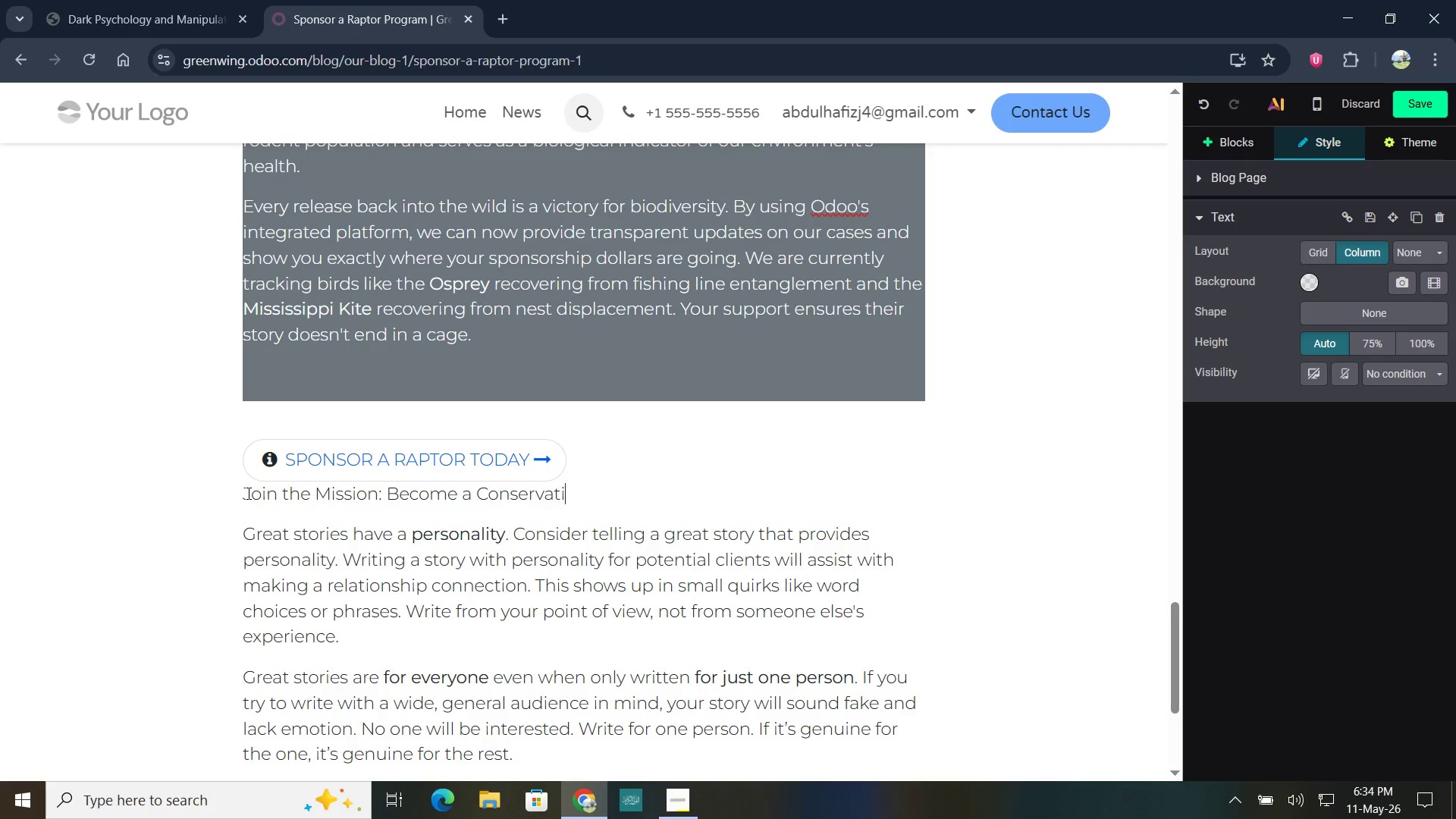 
type(on Partner)
 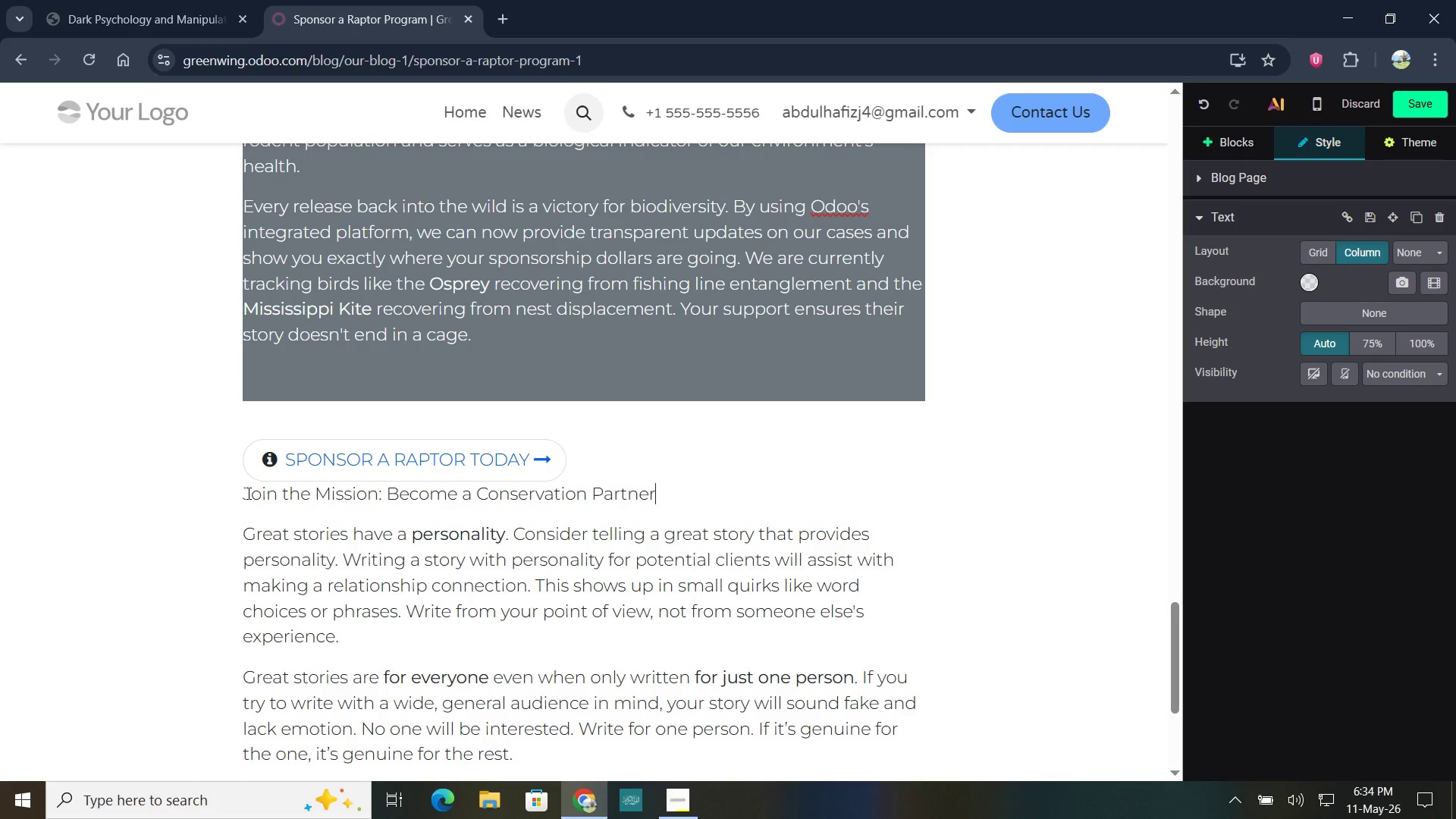 
left_click_drag(start_coordinate=[664, 494], to_coordinate=[239, 496])
 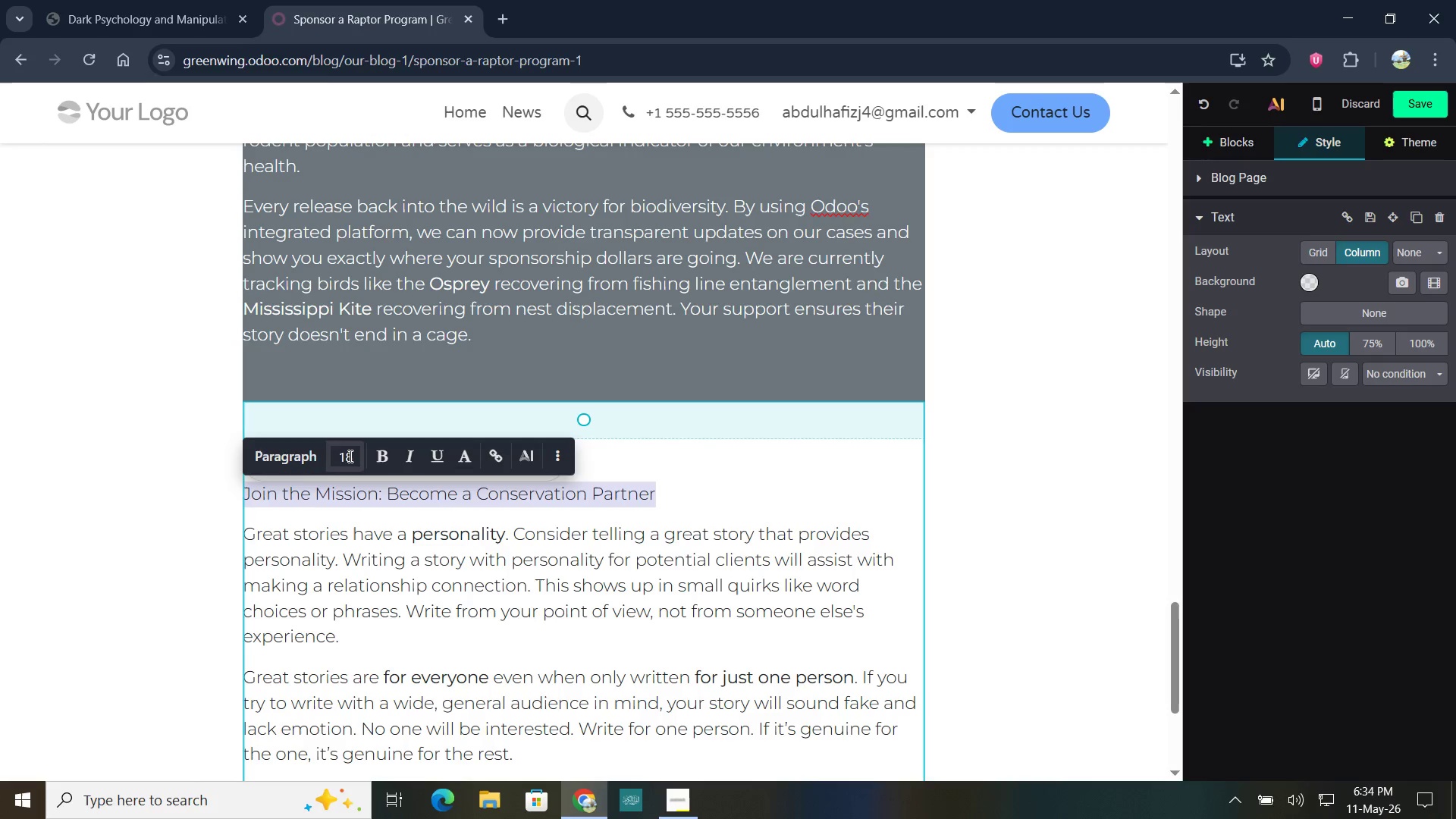 
left_click([310, 457])
 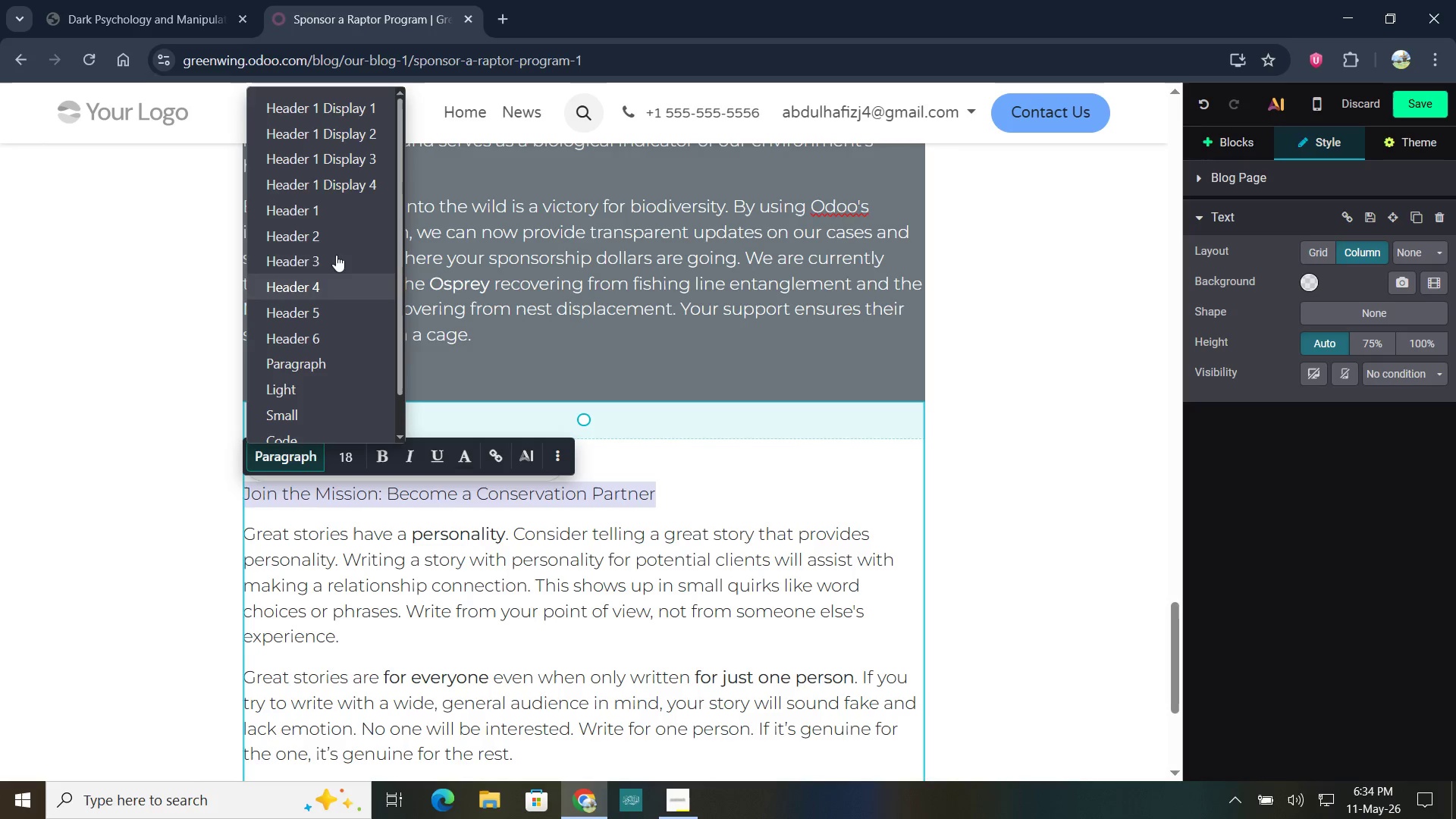 
left_click([336, 237])
 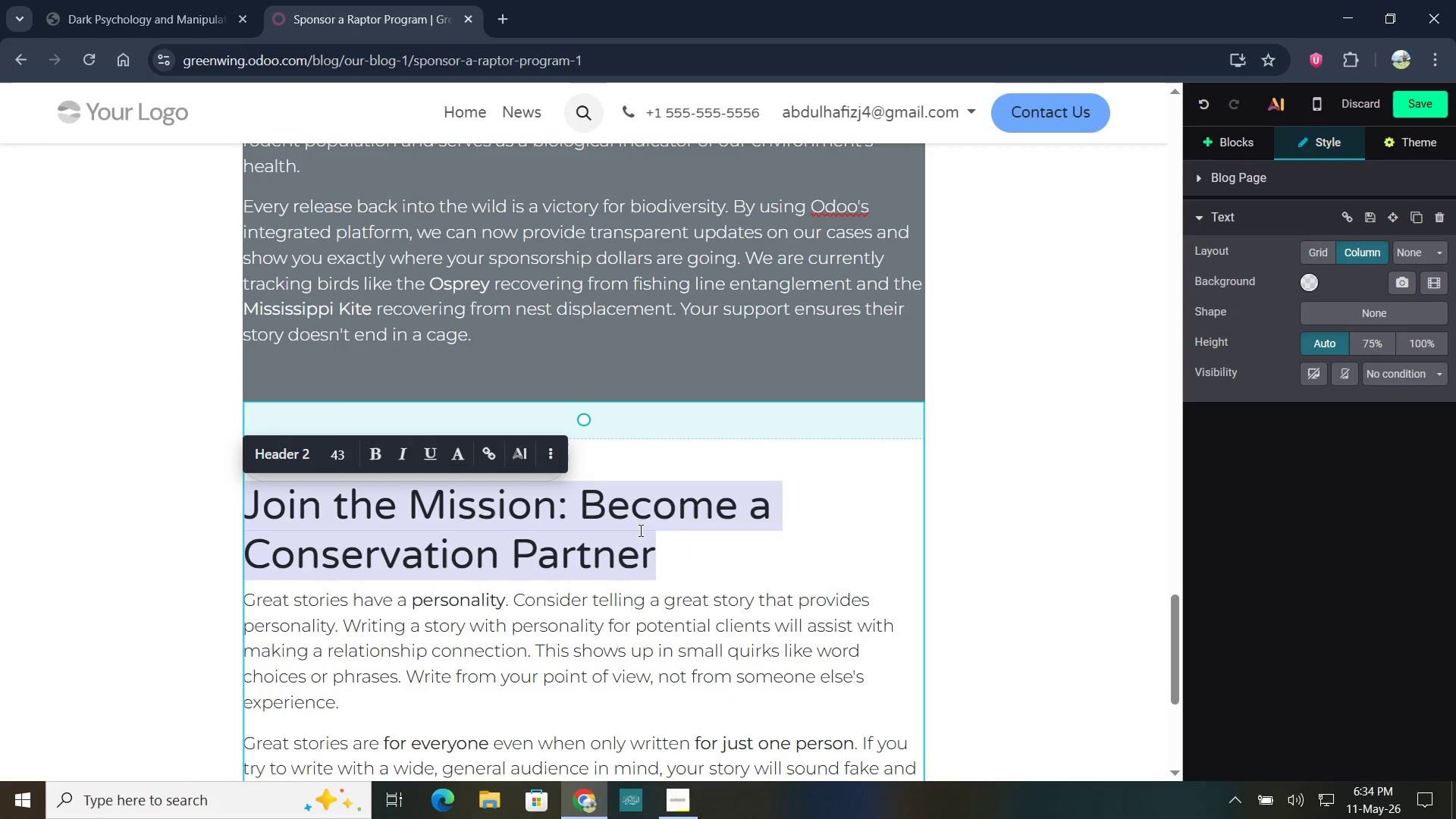 
left_click([684, 553])
 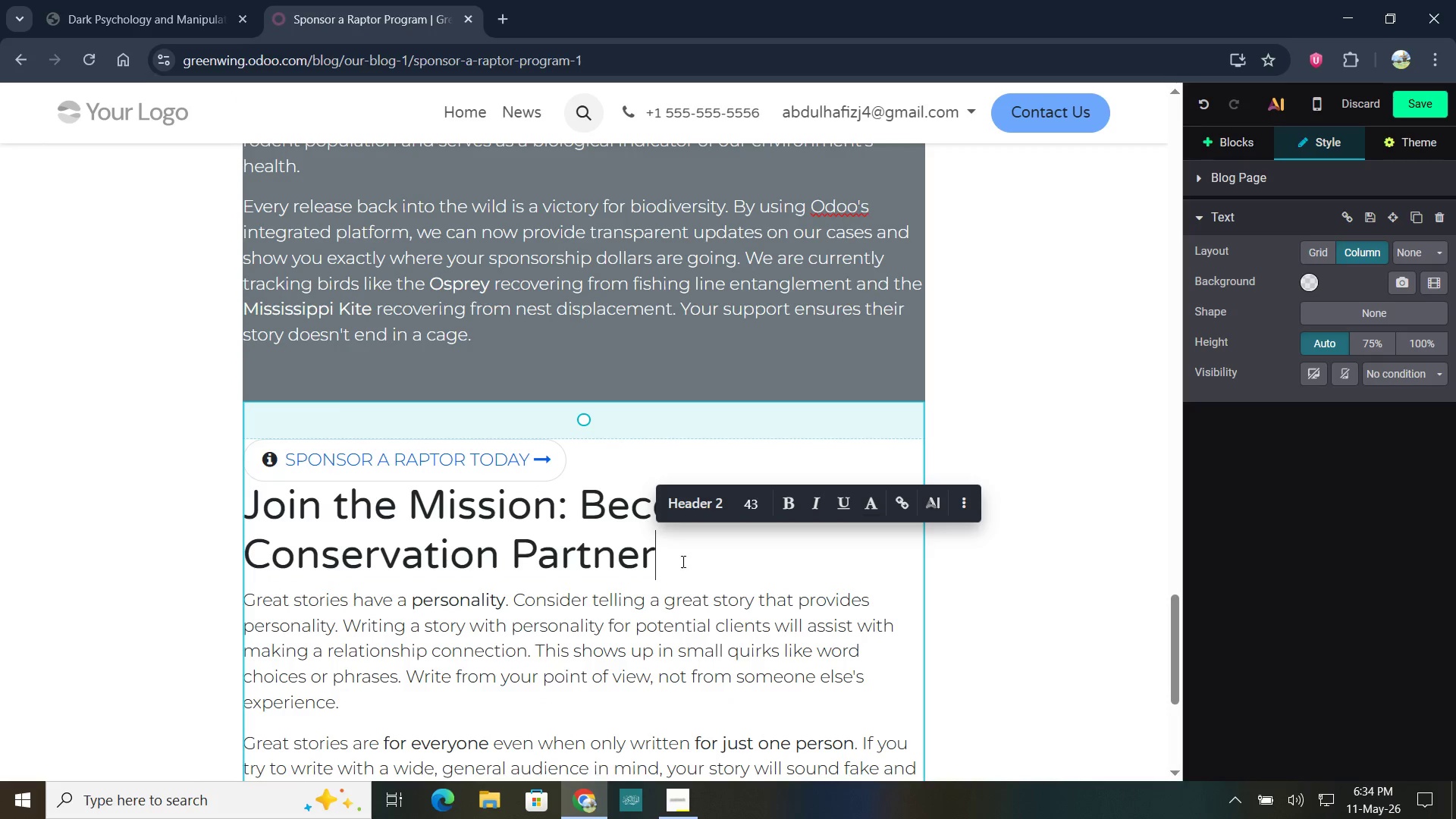 
scroll: coordinate [675, 574], scroll_direction: down, amount: 7.0
 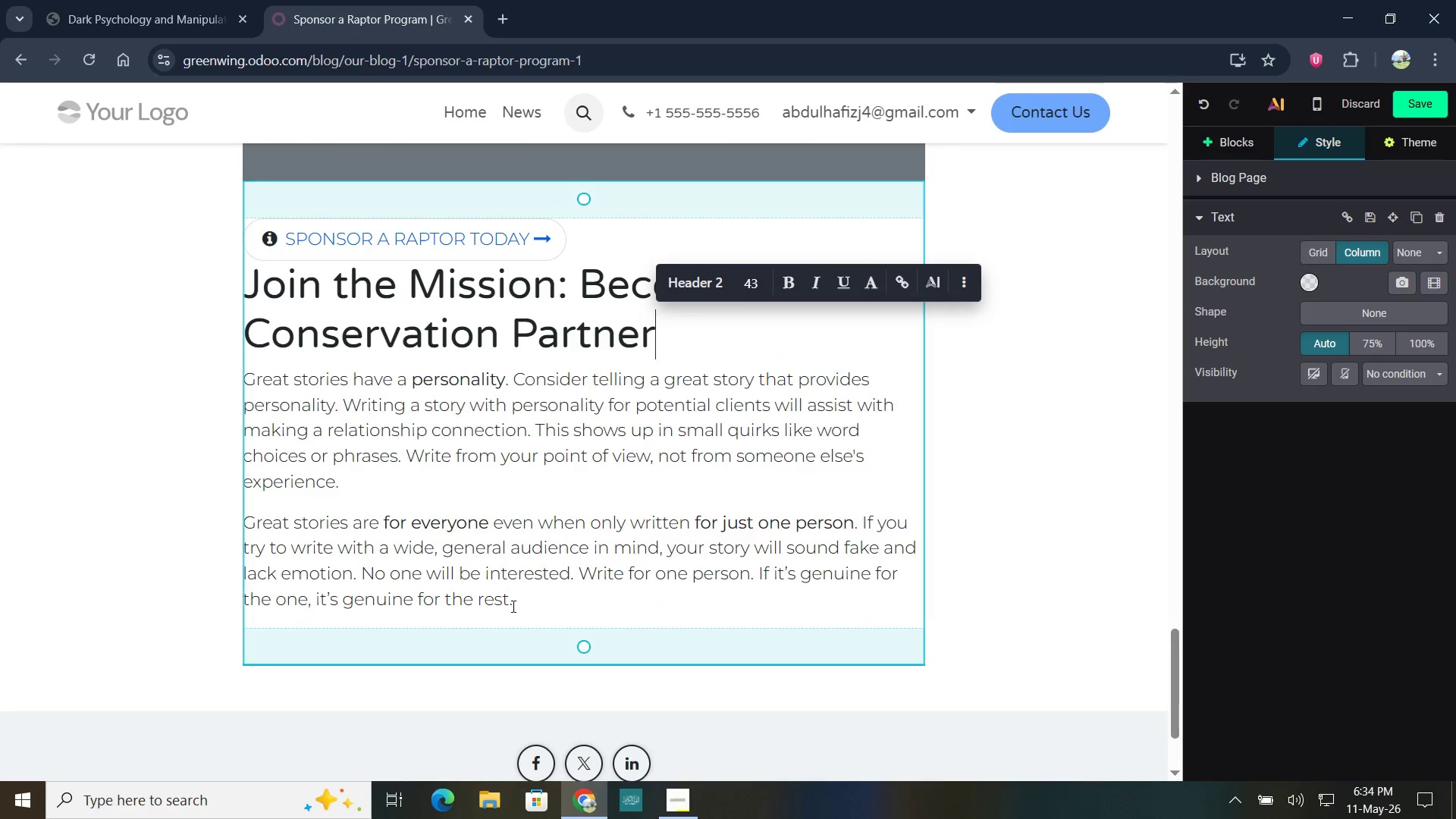 
left_click_drag(start_coordinate=[513, 604], to_coordinate=[242, 385])
 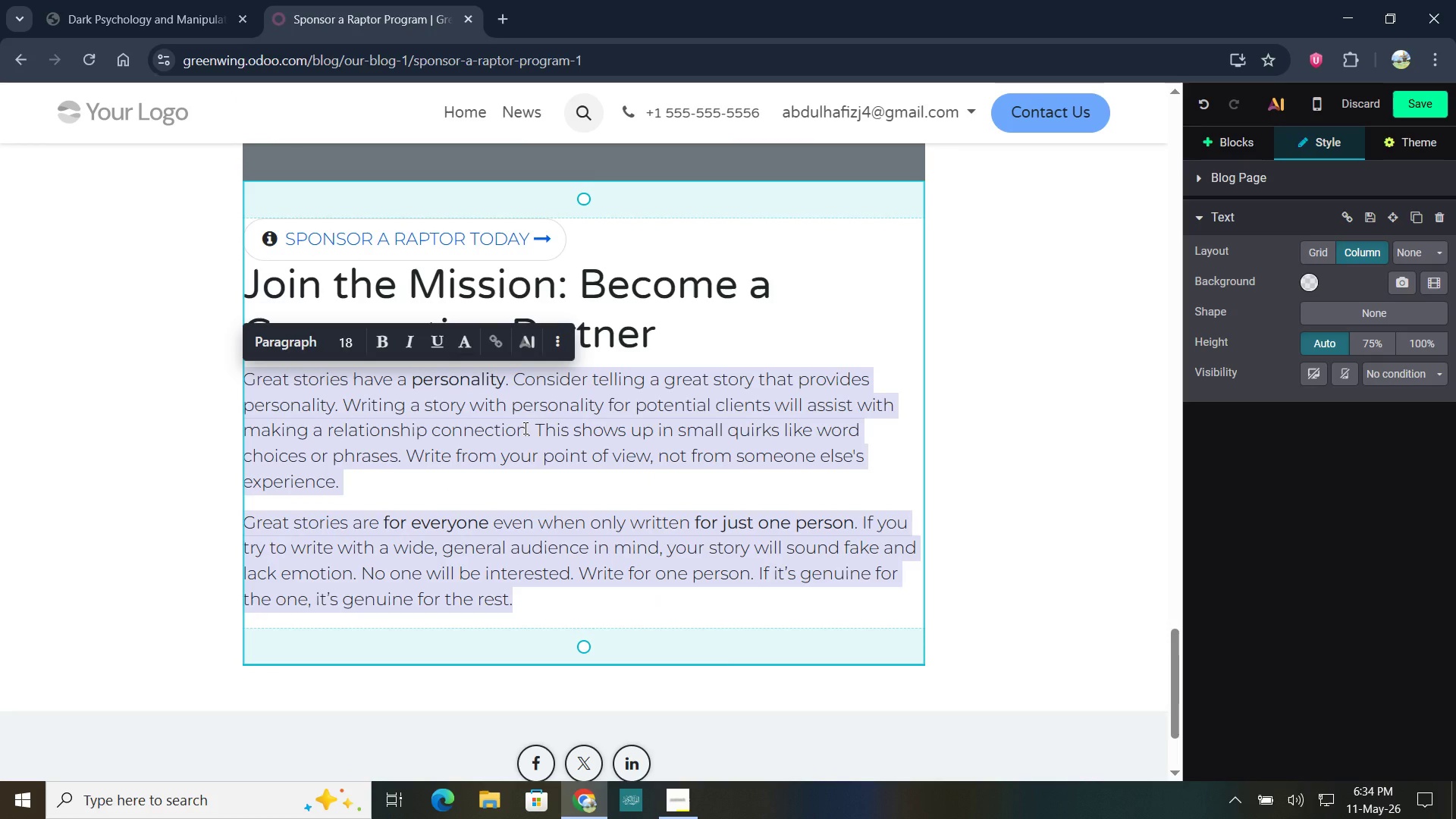 
type(We invite you to be part of the solution )
key(Backspace)
type(. Help us ensure that no bird is turned away due to a lack of funding )
key(Backspace)
type(. Whether it;s $5 or )
 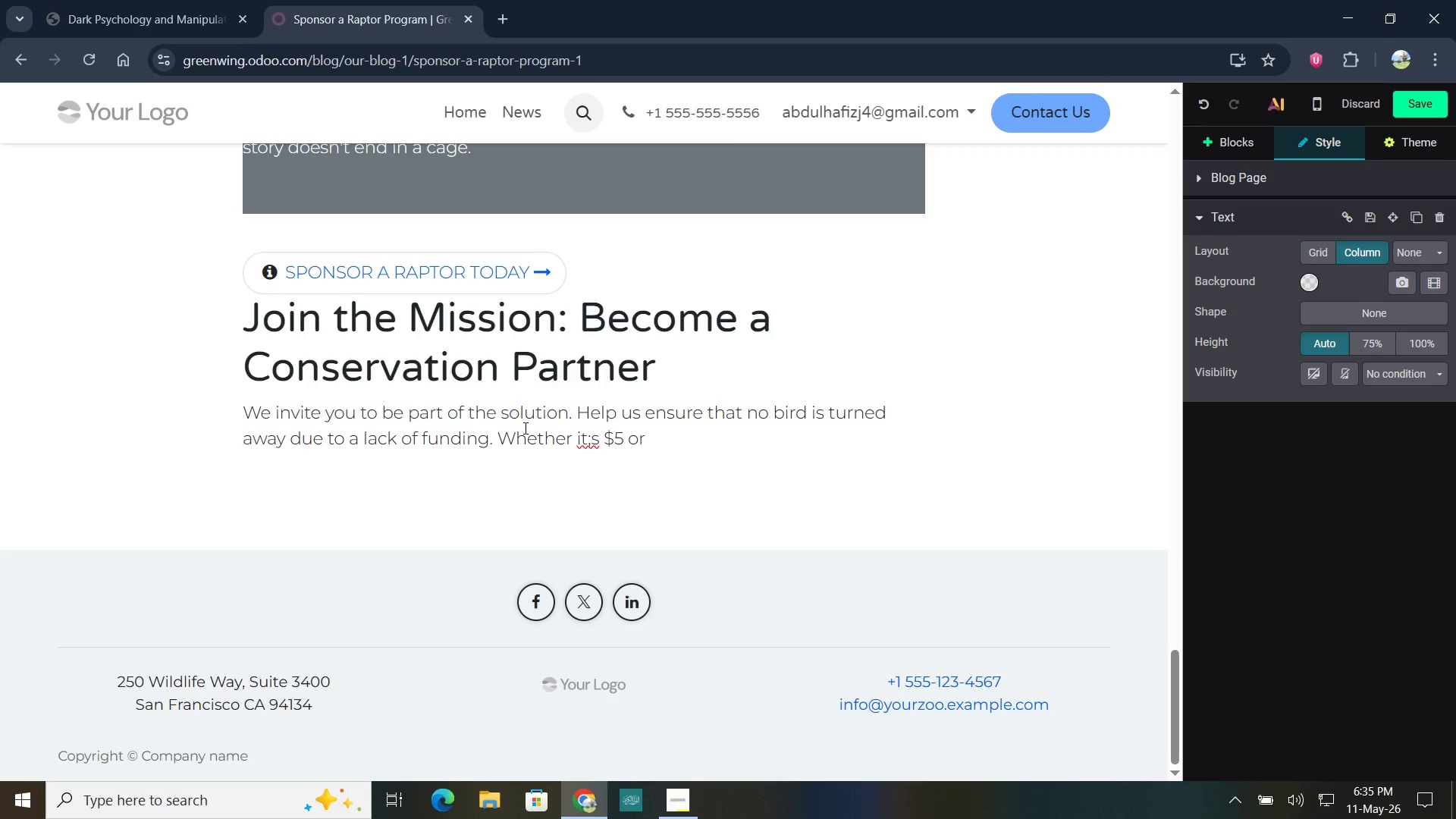 
hold_key(key=ShiftLeft, duration=0.97)
 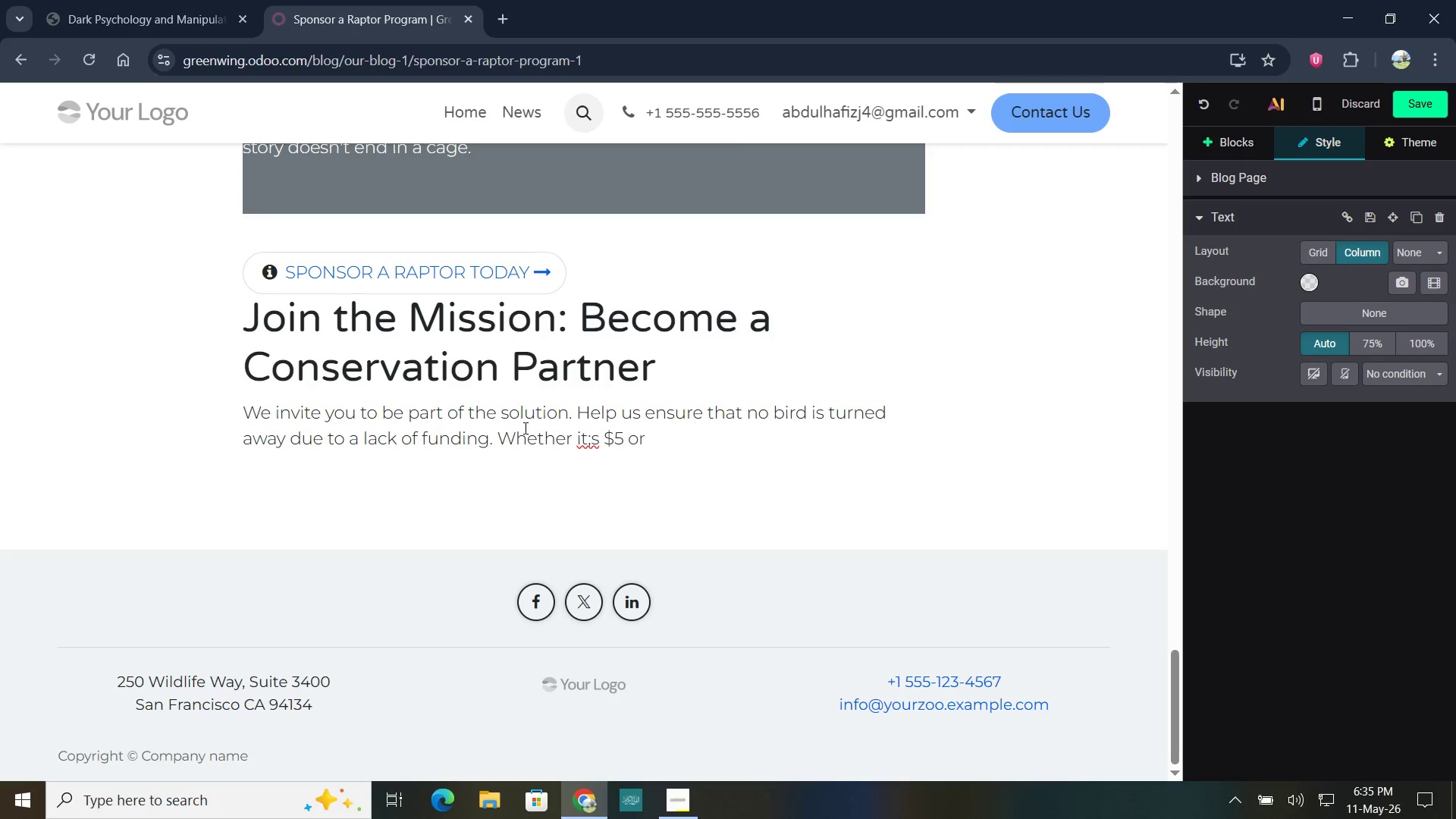 
key(ArrowLeft)
 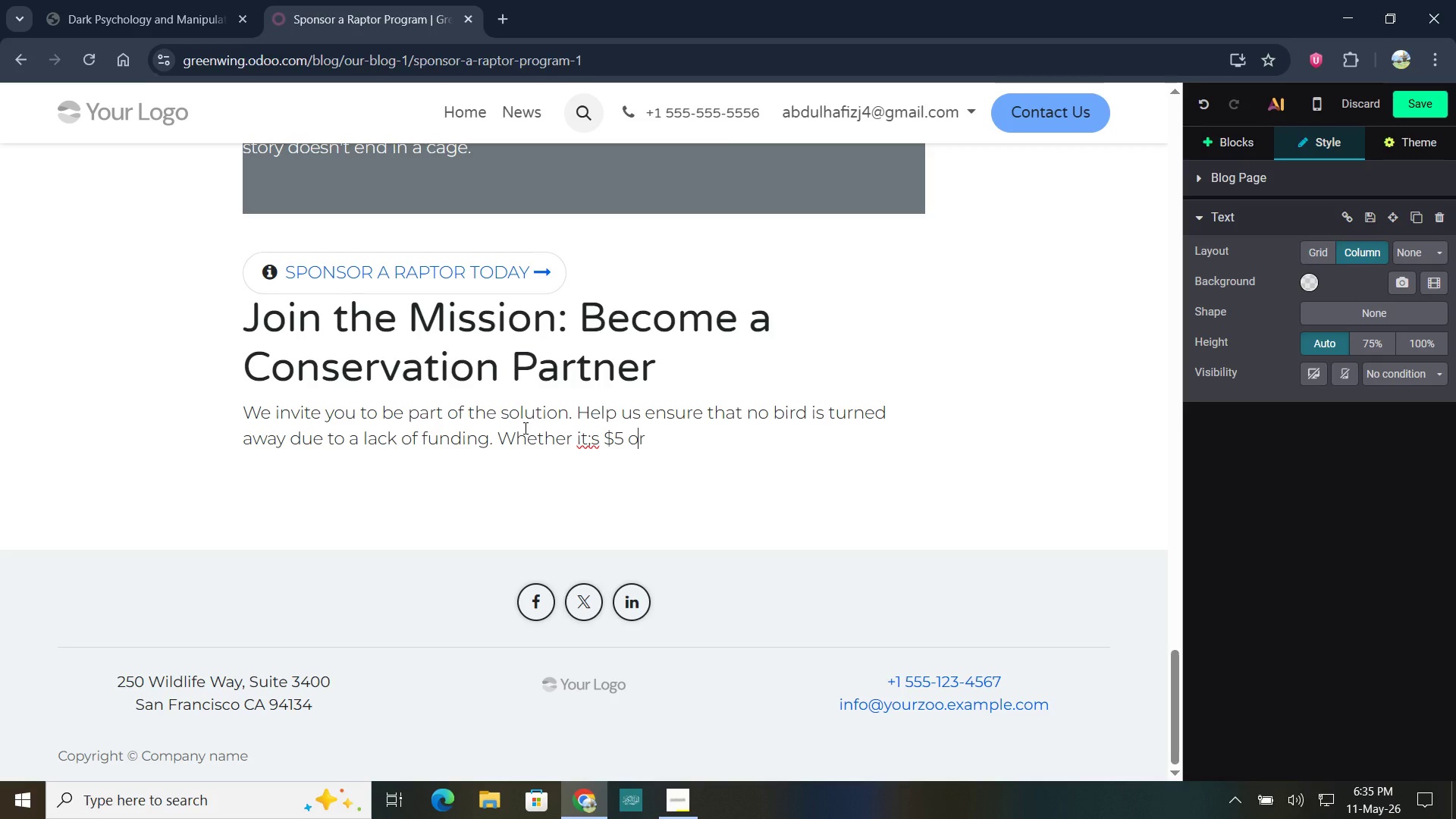 
key(ArrowLeft)
 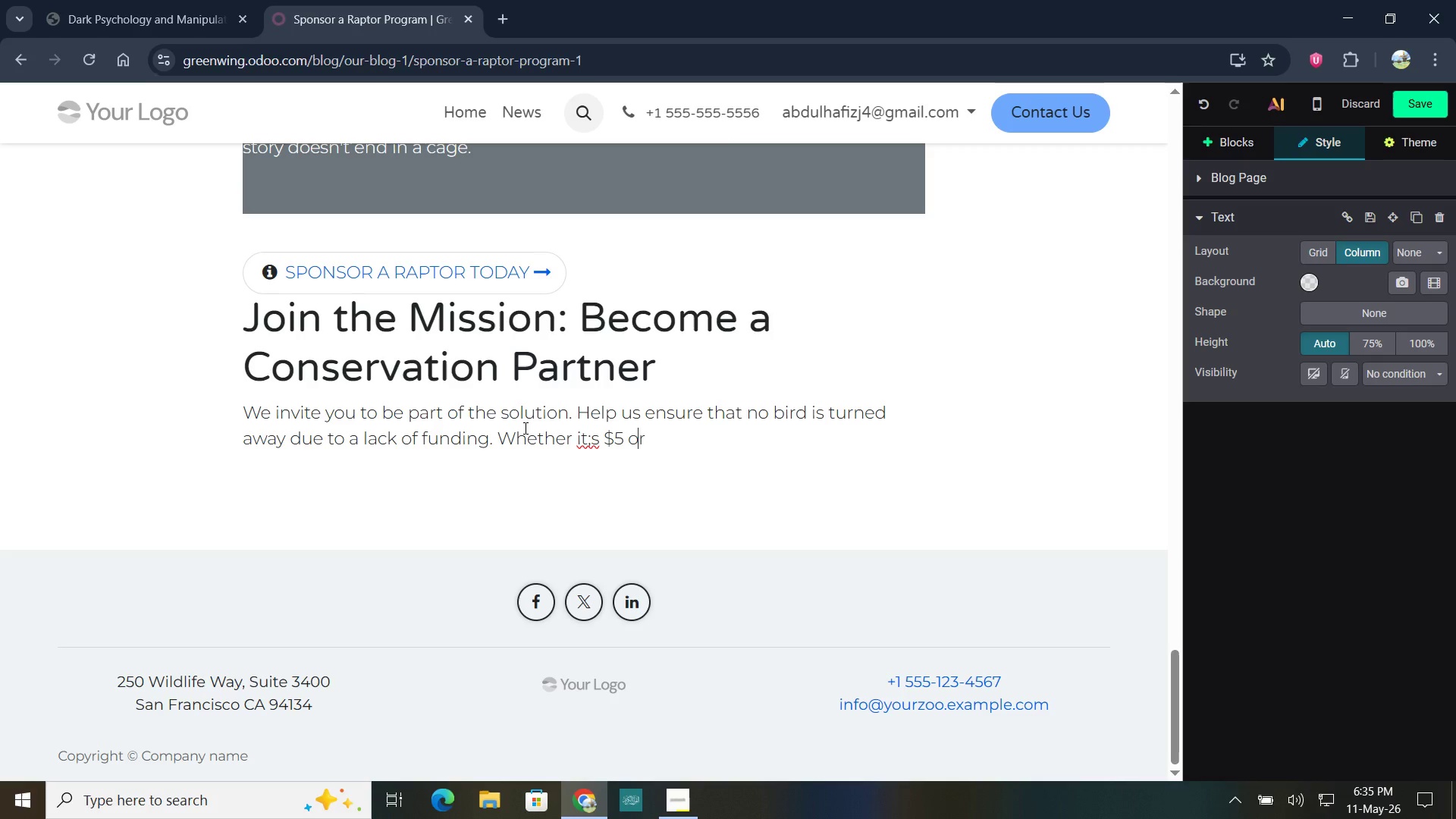 
key(ArrowLeft)
 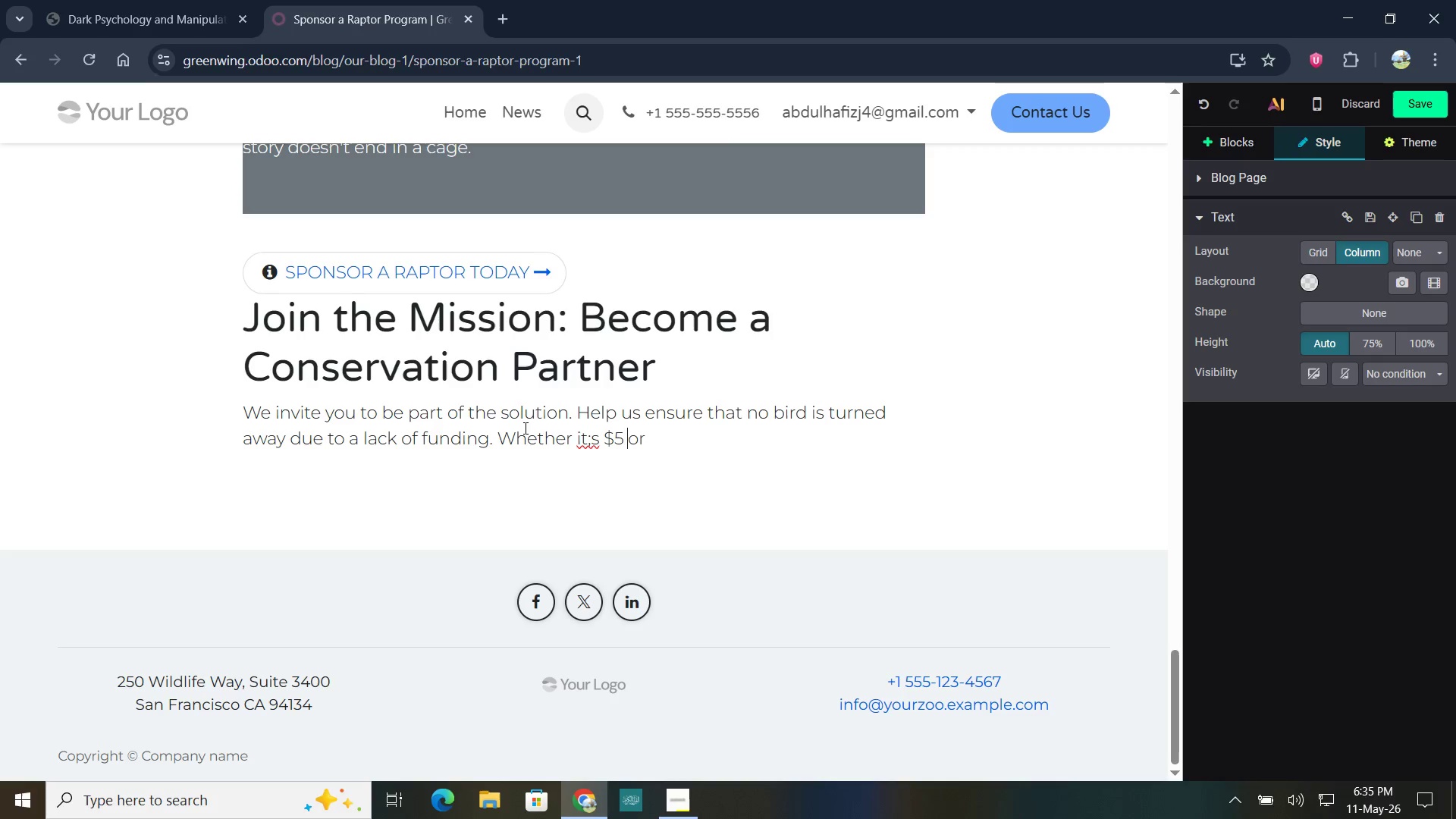 
key(ArrowLeft)
 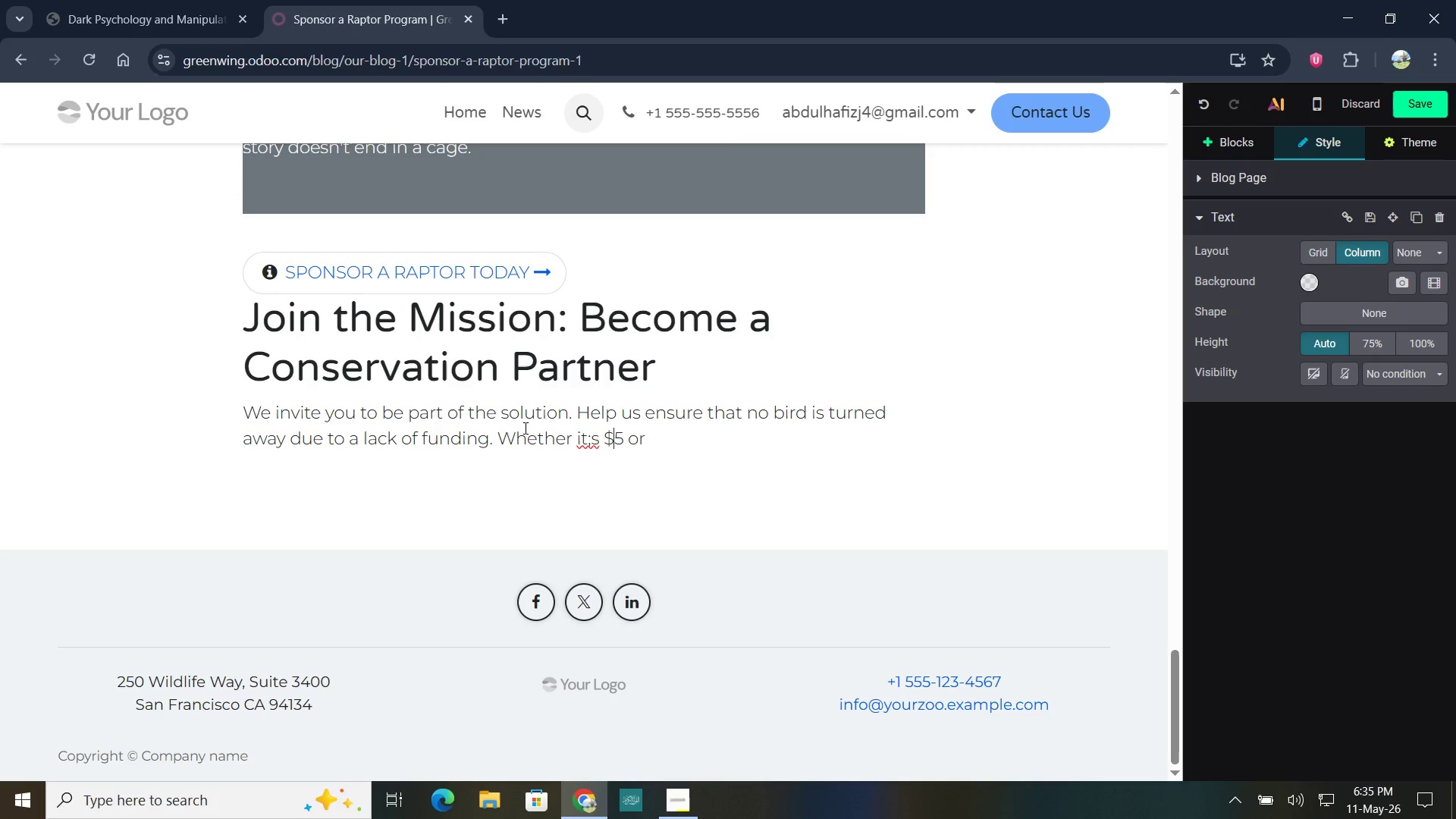 
key(ArrowLeft)
 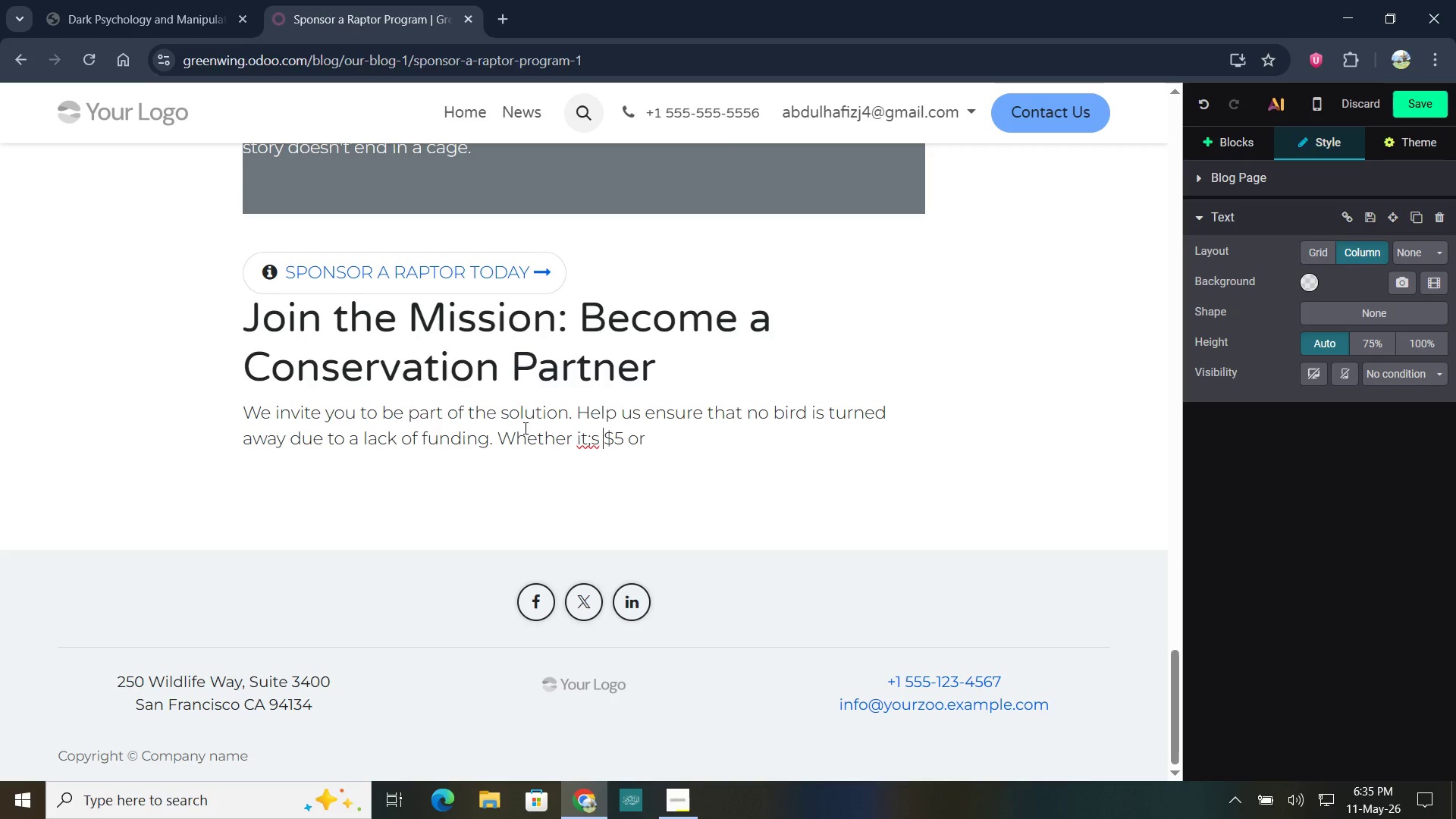 
key(ArrowLeft)
 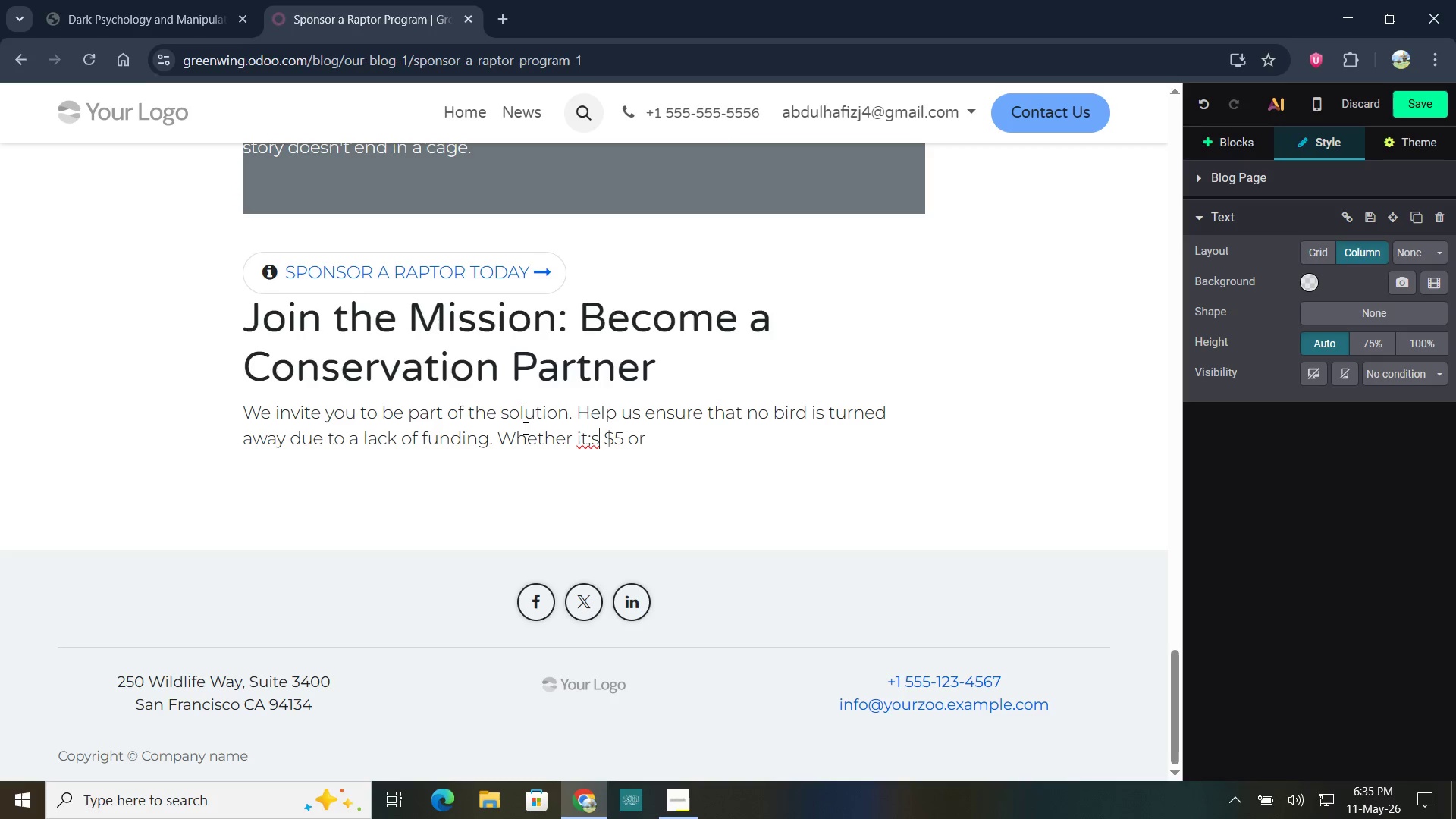 
key(ArrowLeft)
 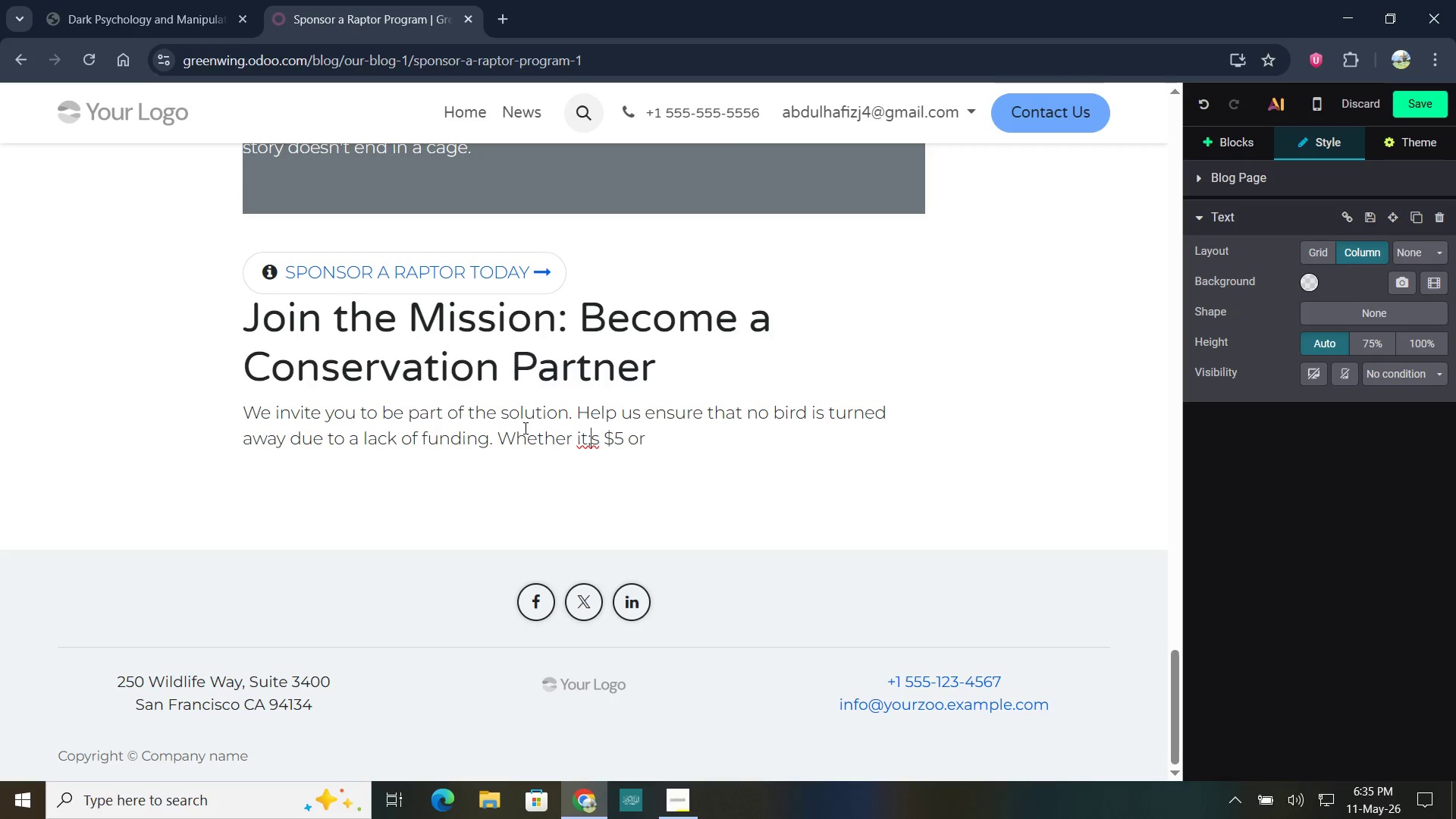 
key(ArrowLeft)
 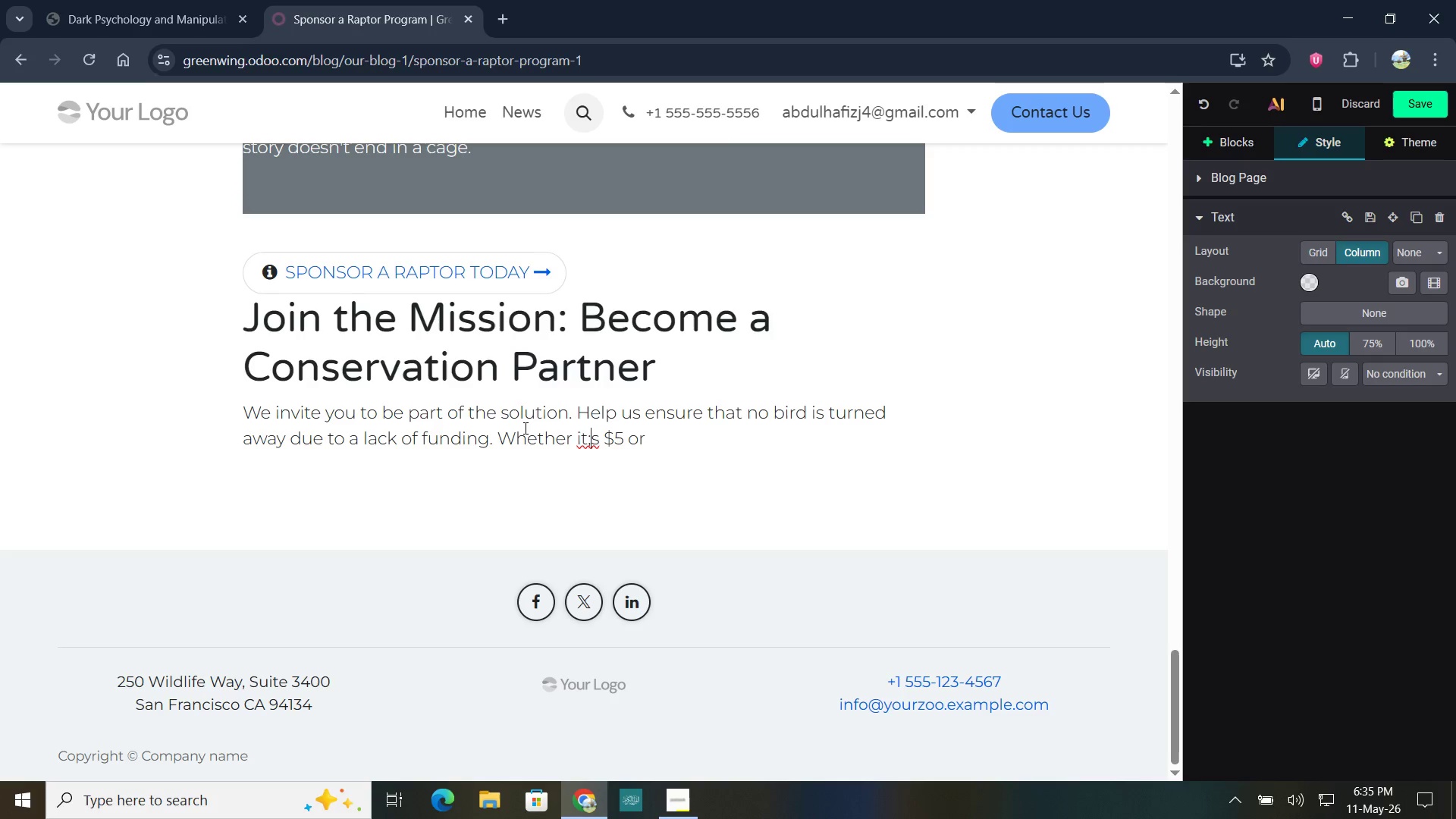 
key(Backspace)
 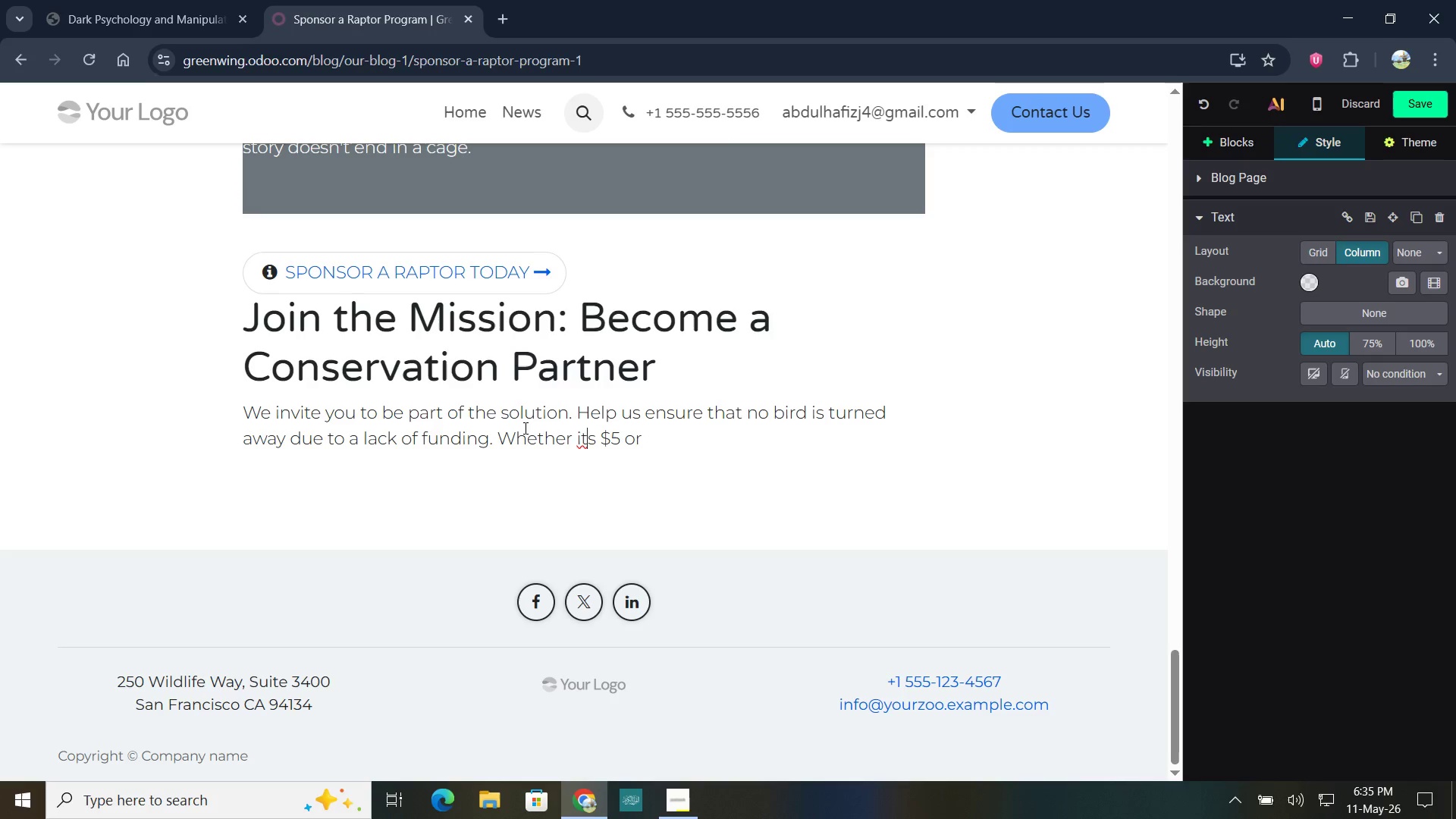 
key(Quote)
 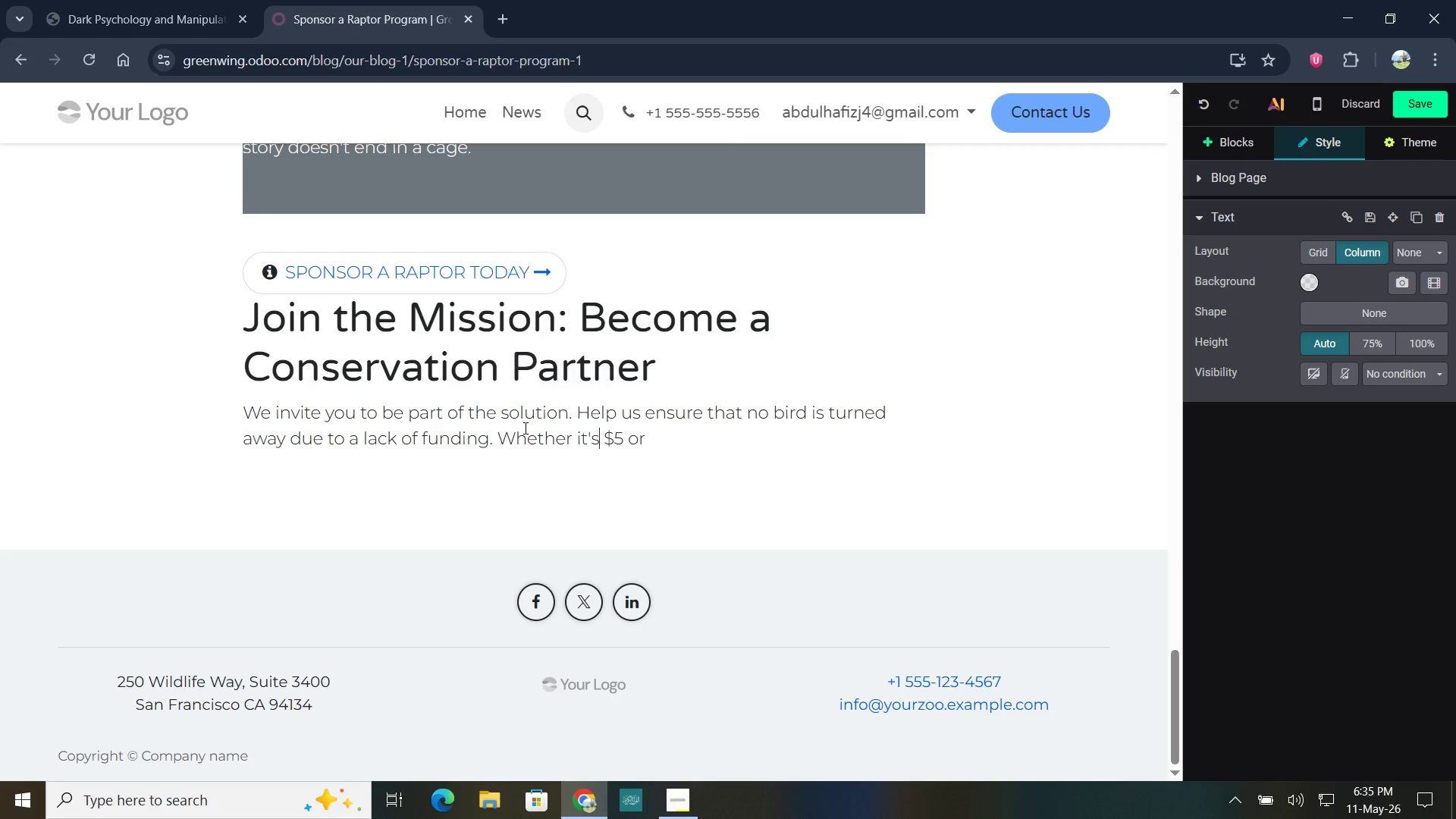 
key(ArrowRight)
 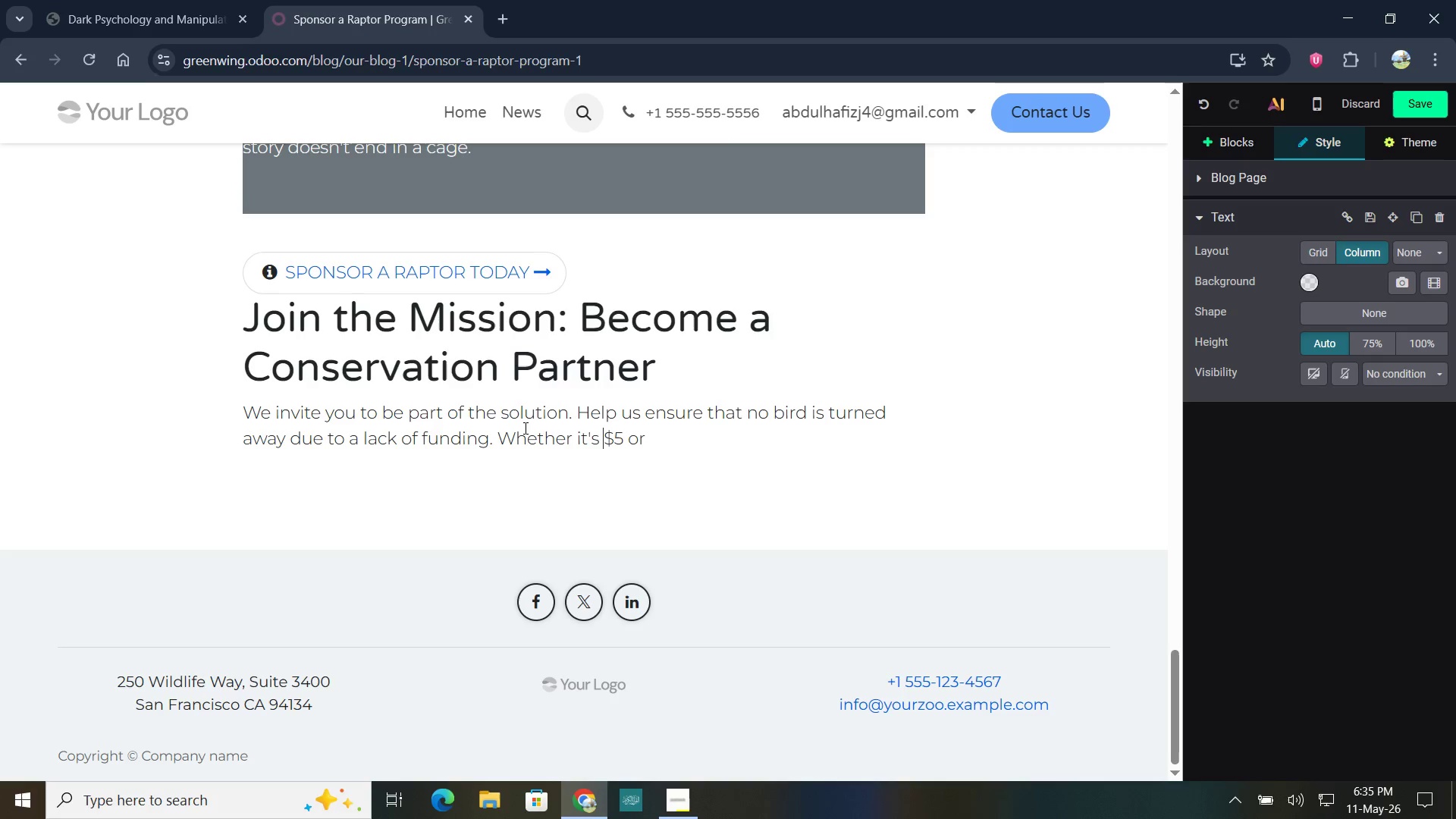 
key(ArrowRight)
 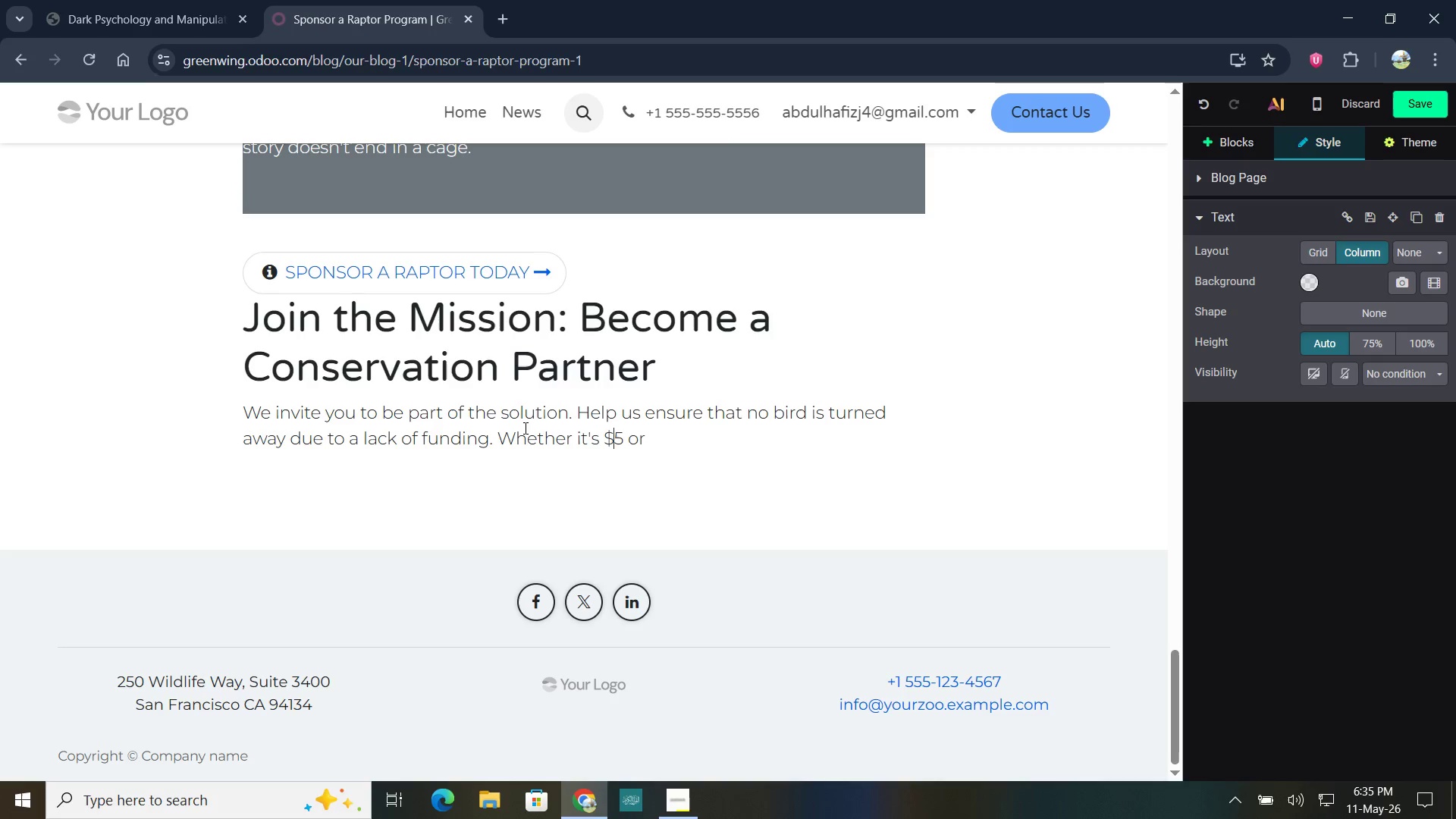 
key(ArrowRight)
 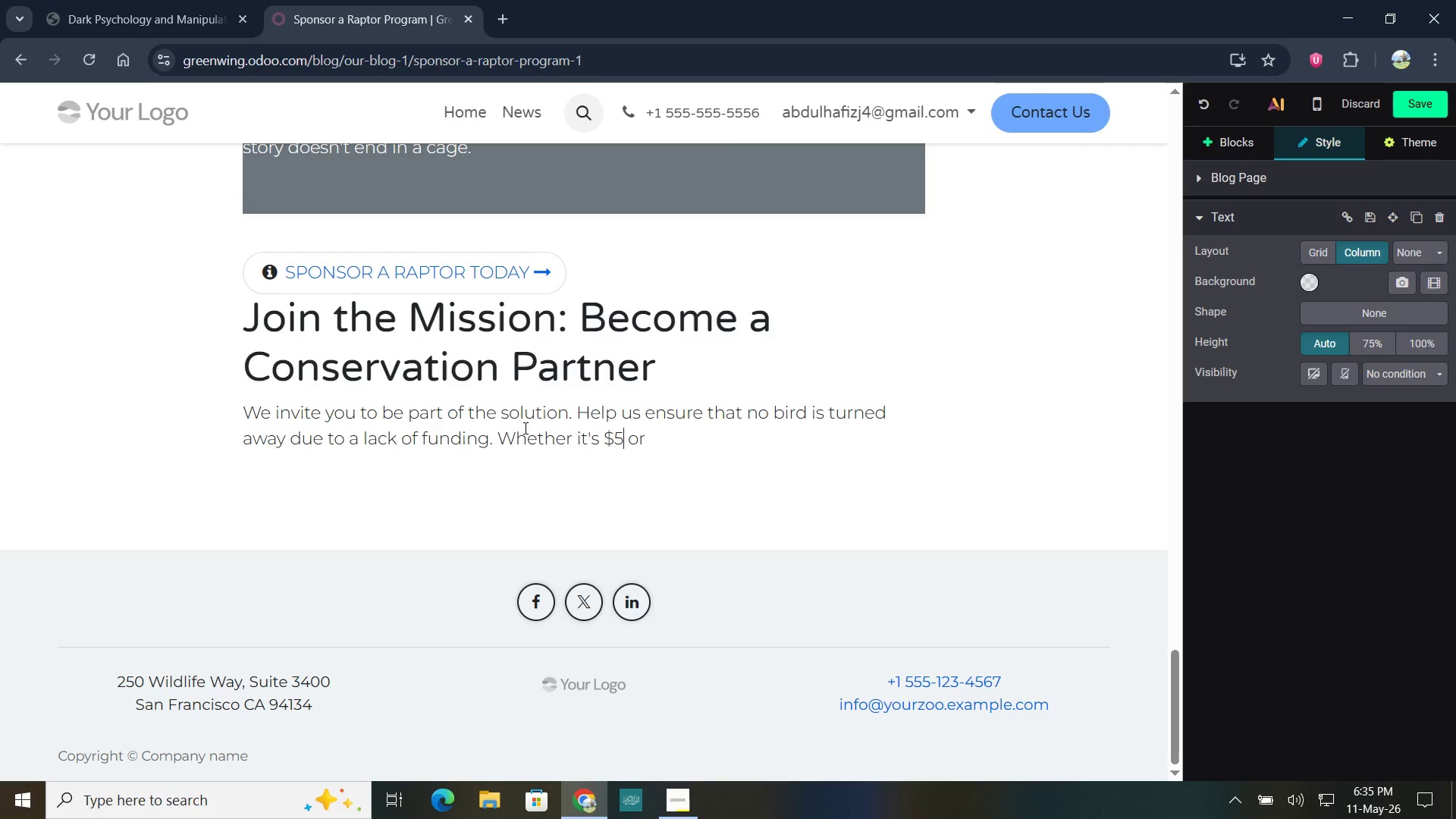 
key(ArrowRight)
 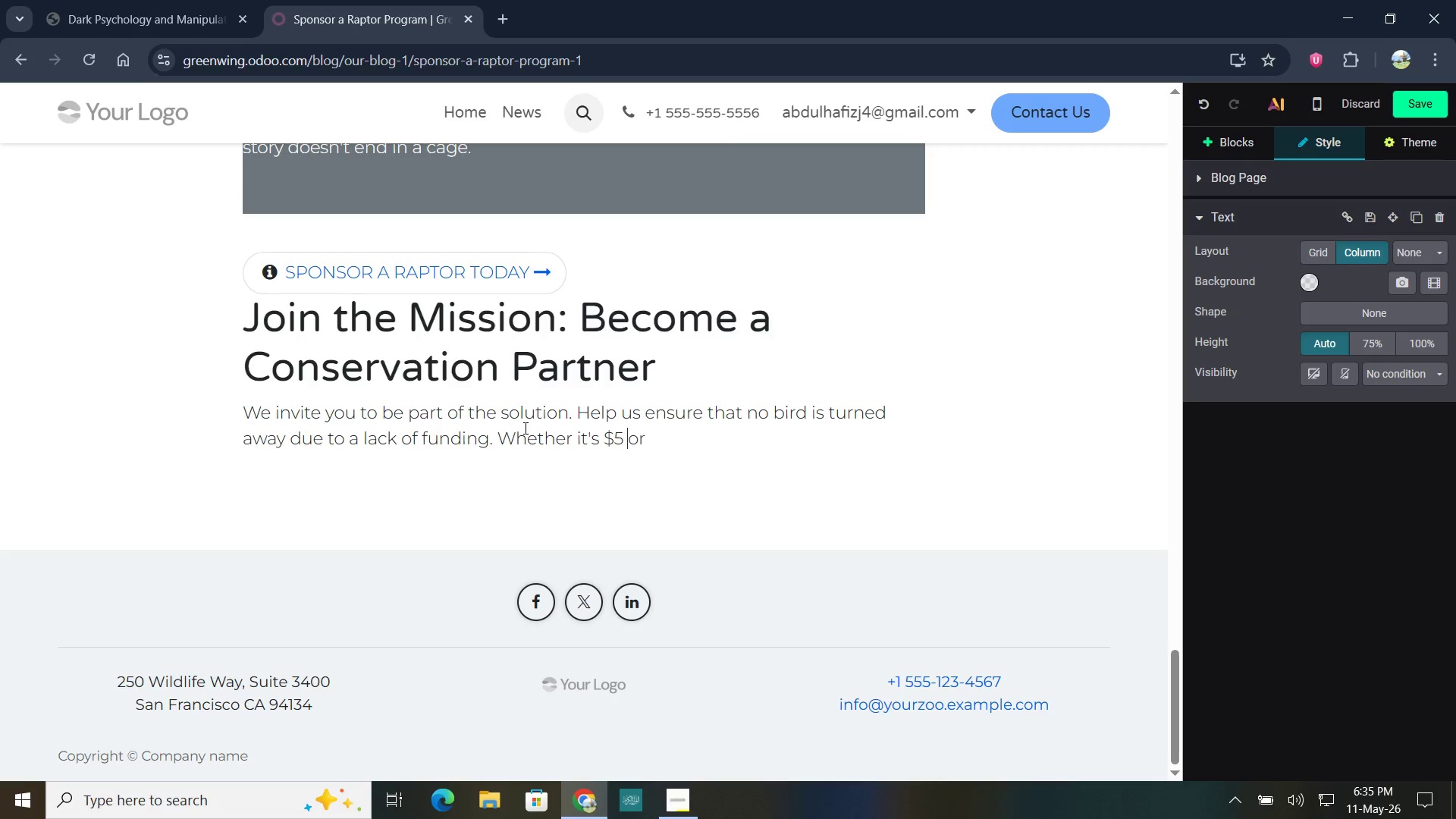 
key(ArrowRight)
 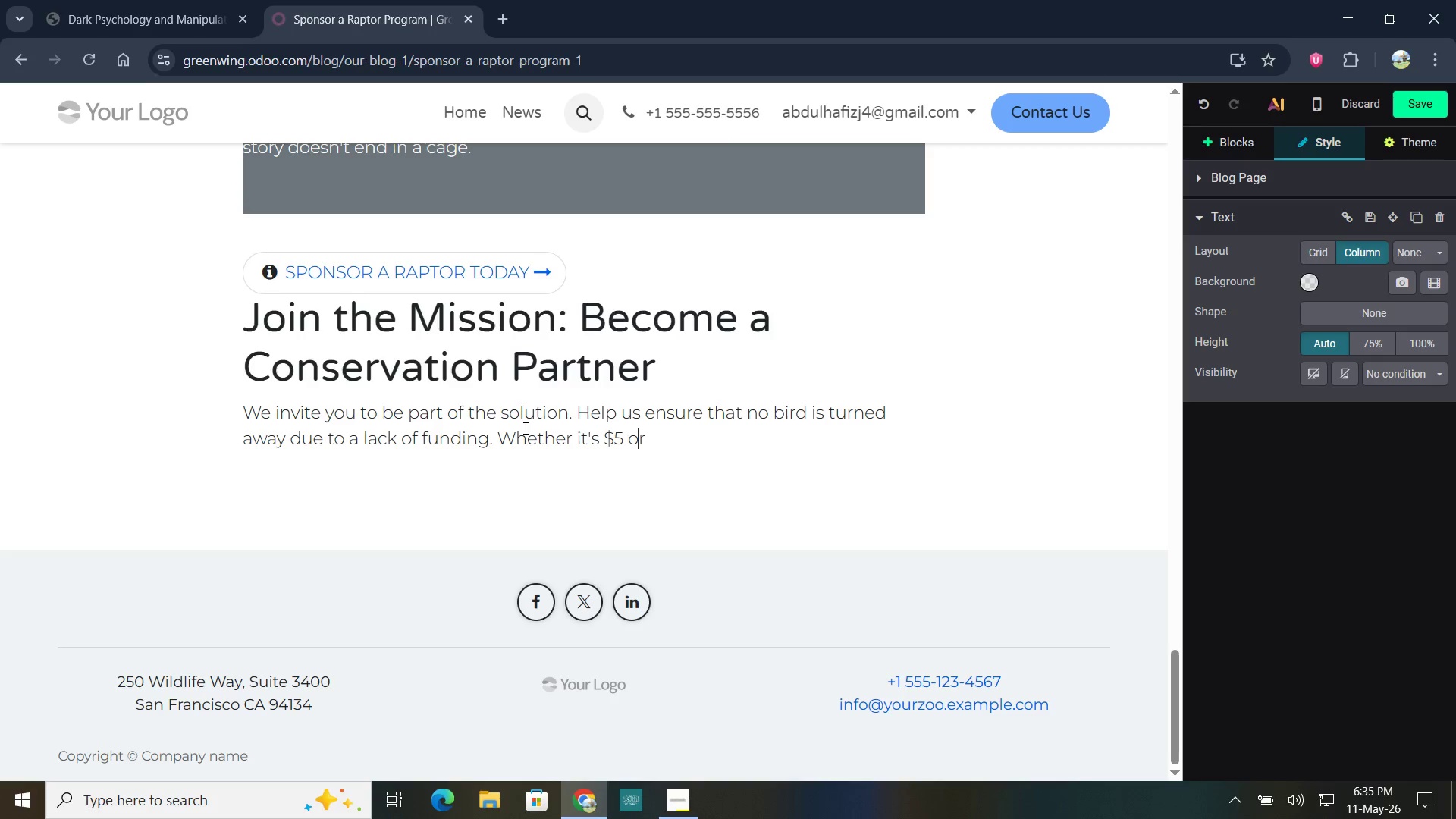 
key(ArrowRight)
 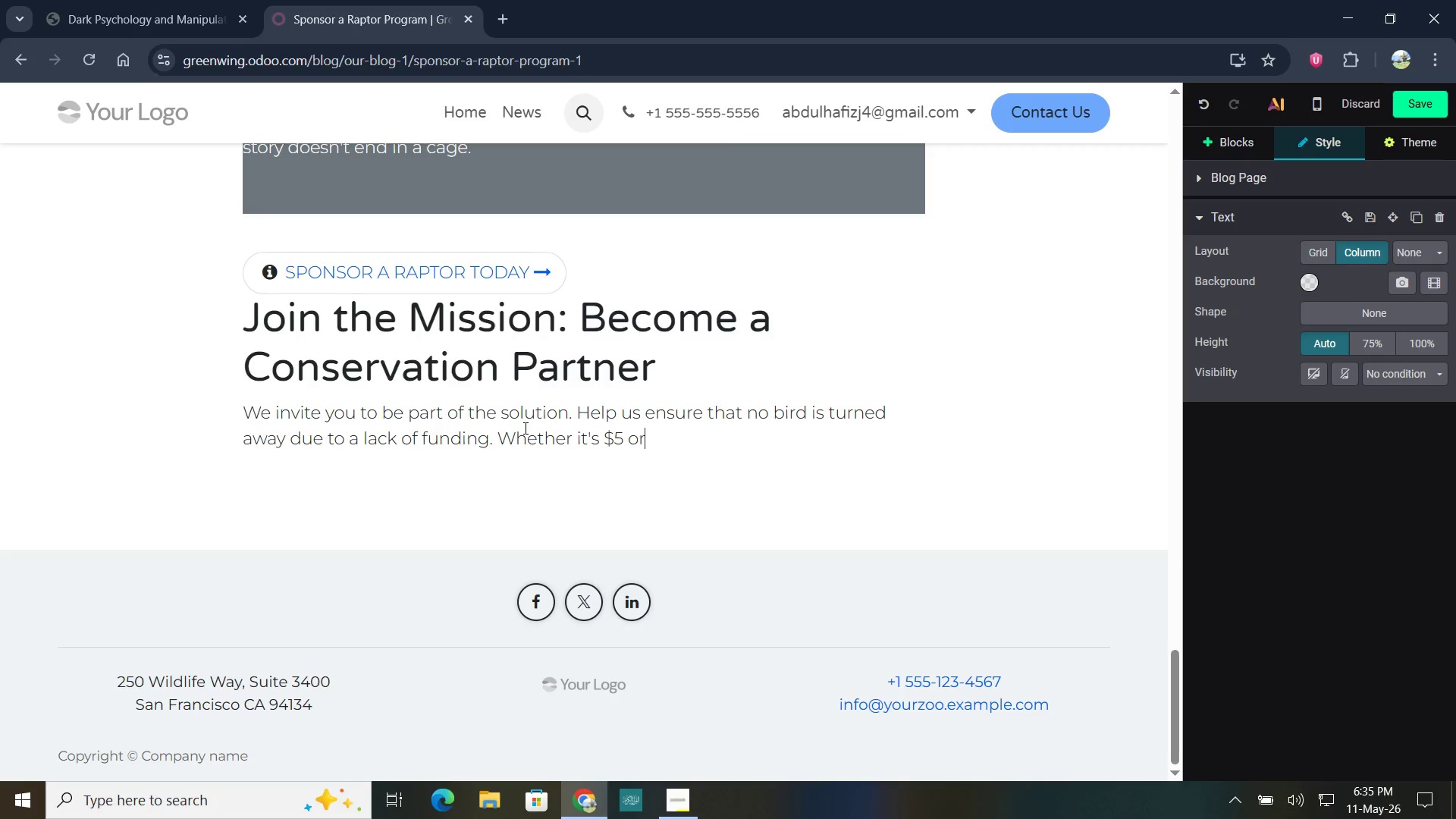 
key(ArrowRight)
 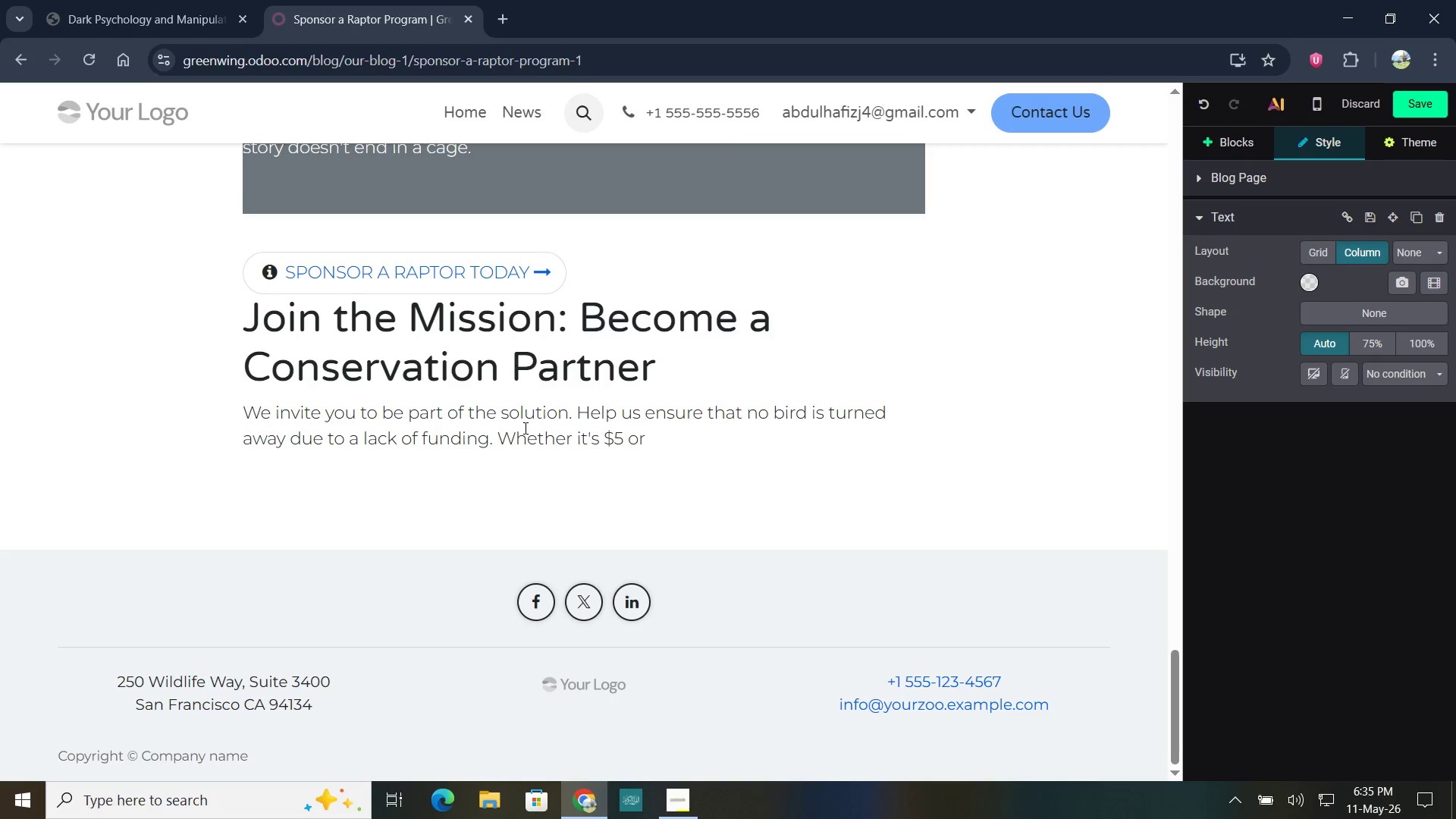 
type( $5,000, your contribution is a)
key(Backspace)
type(the bridge between a fatal injury and a triumphant release. Help us keep our local raptors where they belong: in the sky.)
 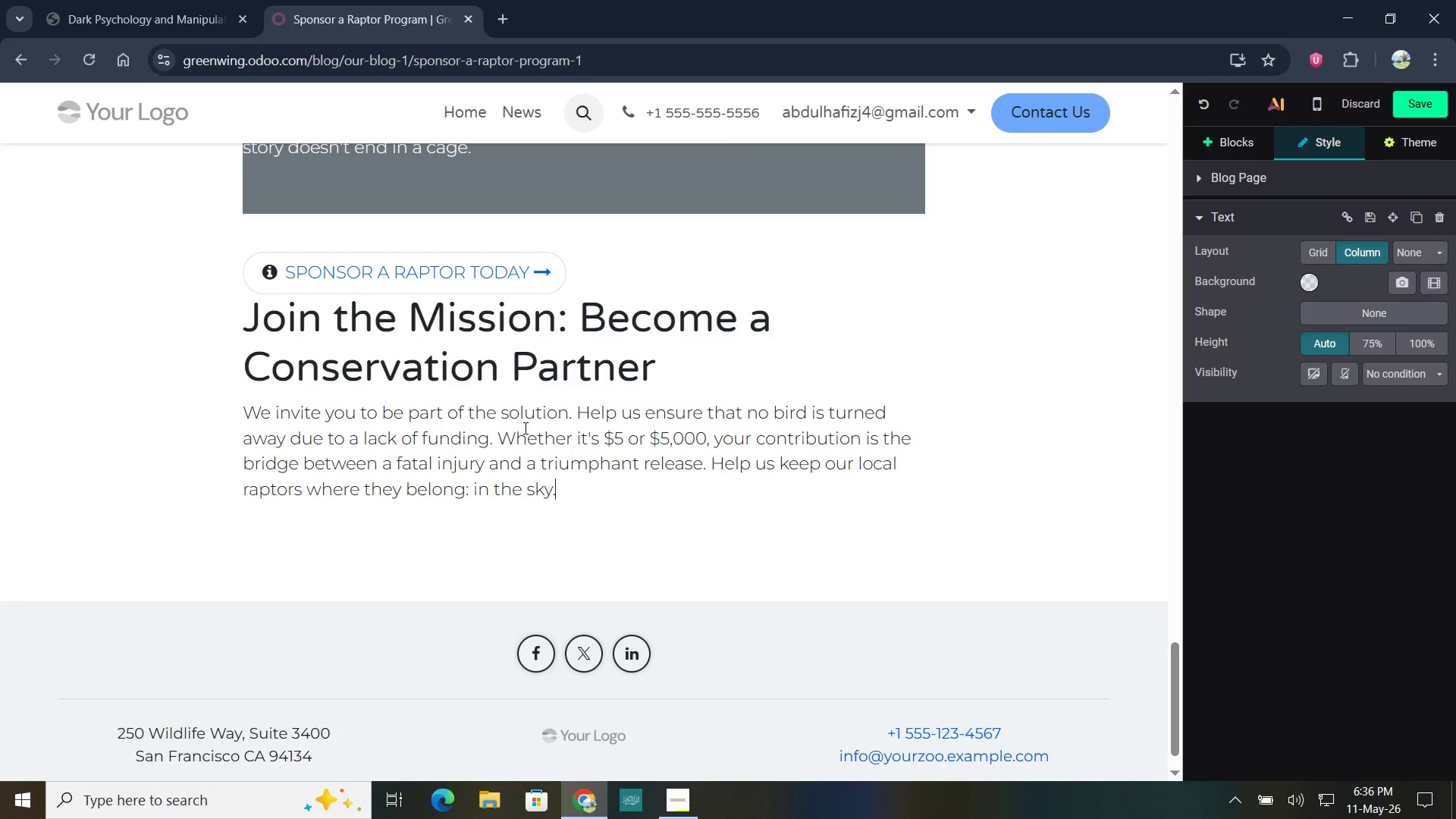 
wait(7.06)
 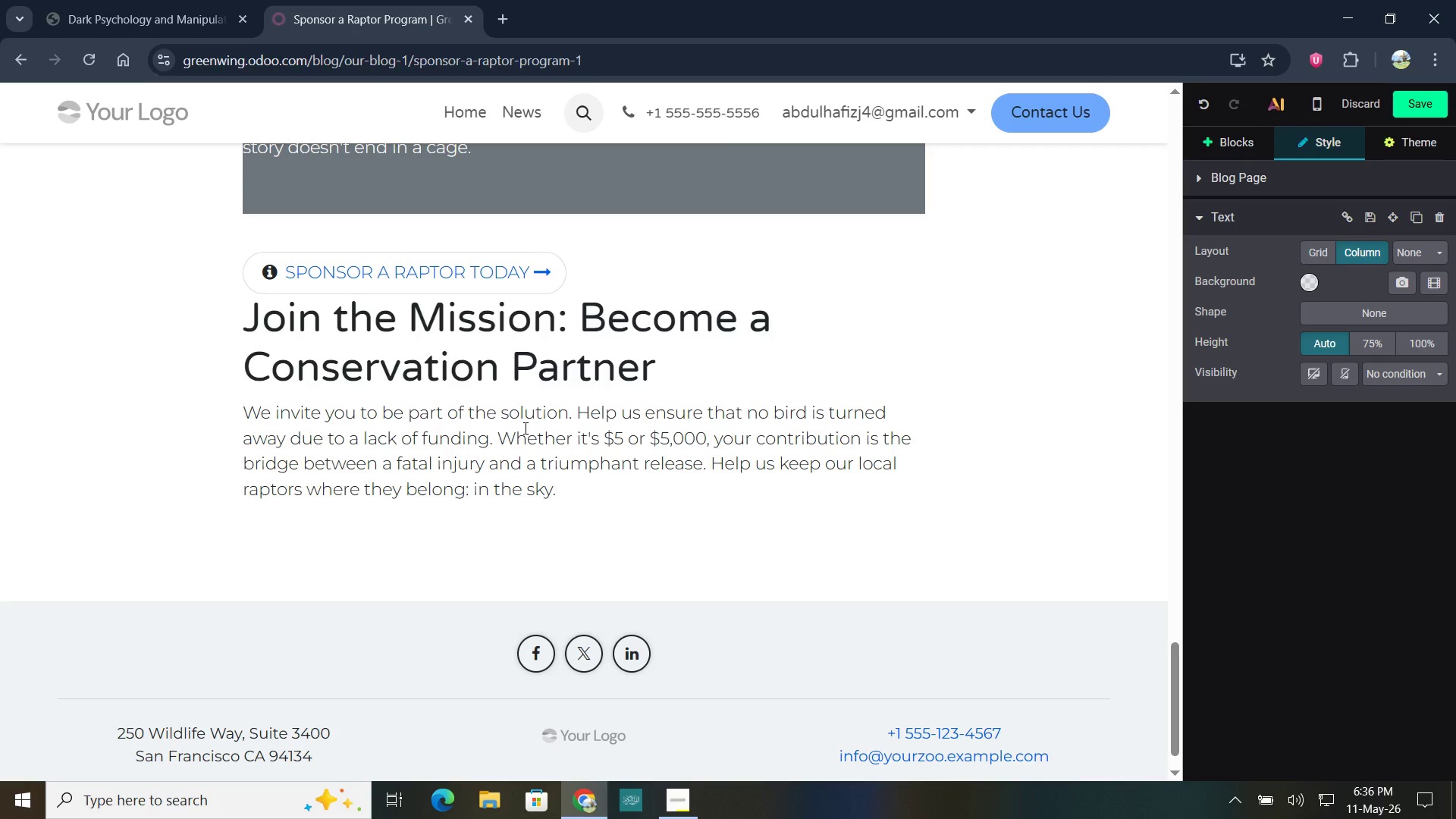 
left_click([996, 439])
 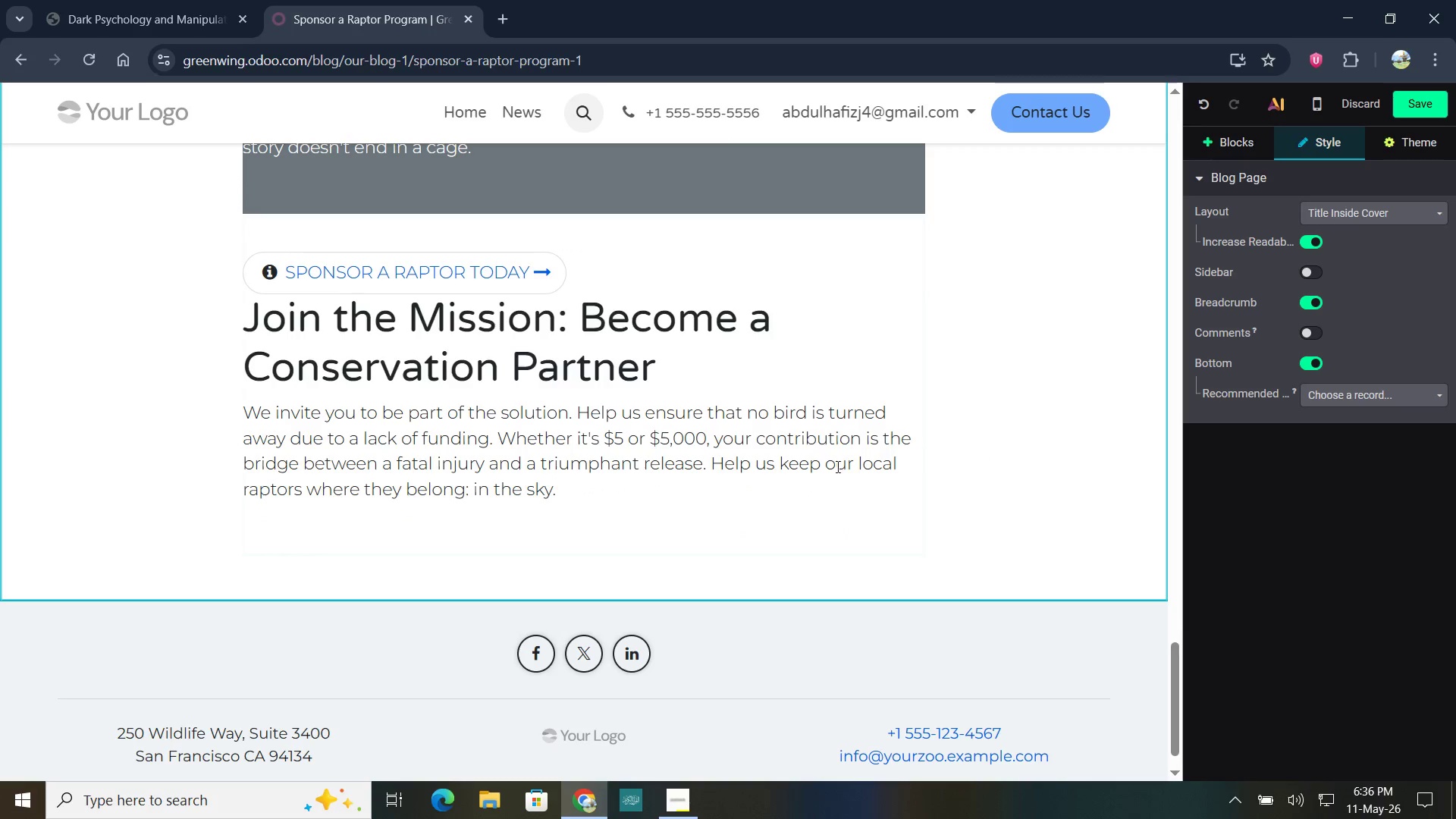 
scroll: coordinate [778, 462], scroll_direction: up, amount: 59.0
 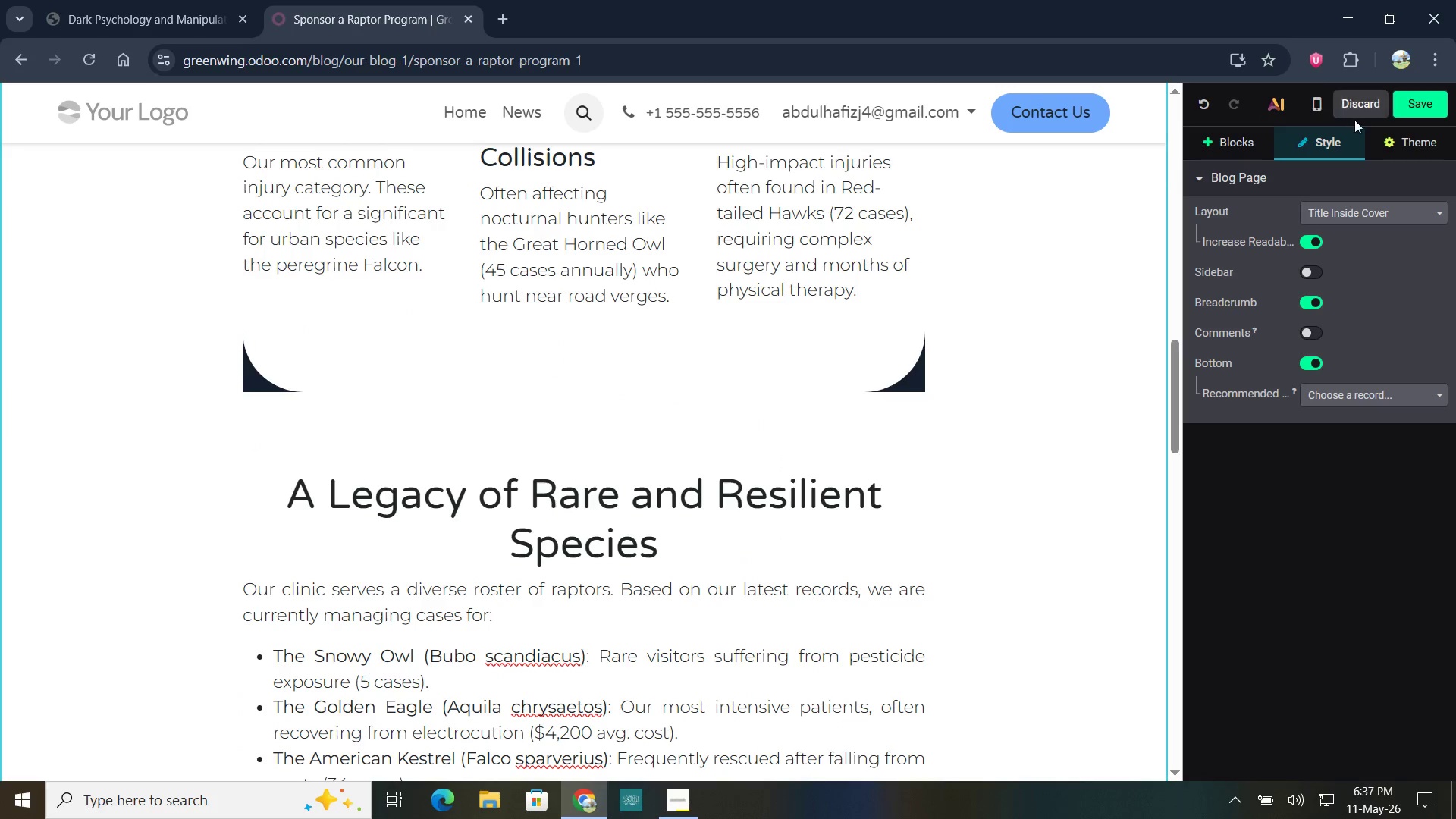 
left_click([1429, 111])